 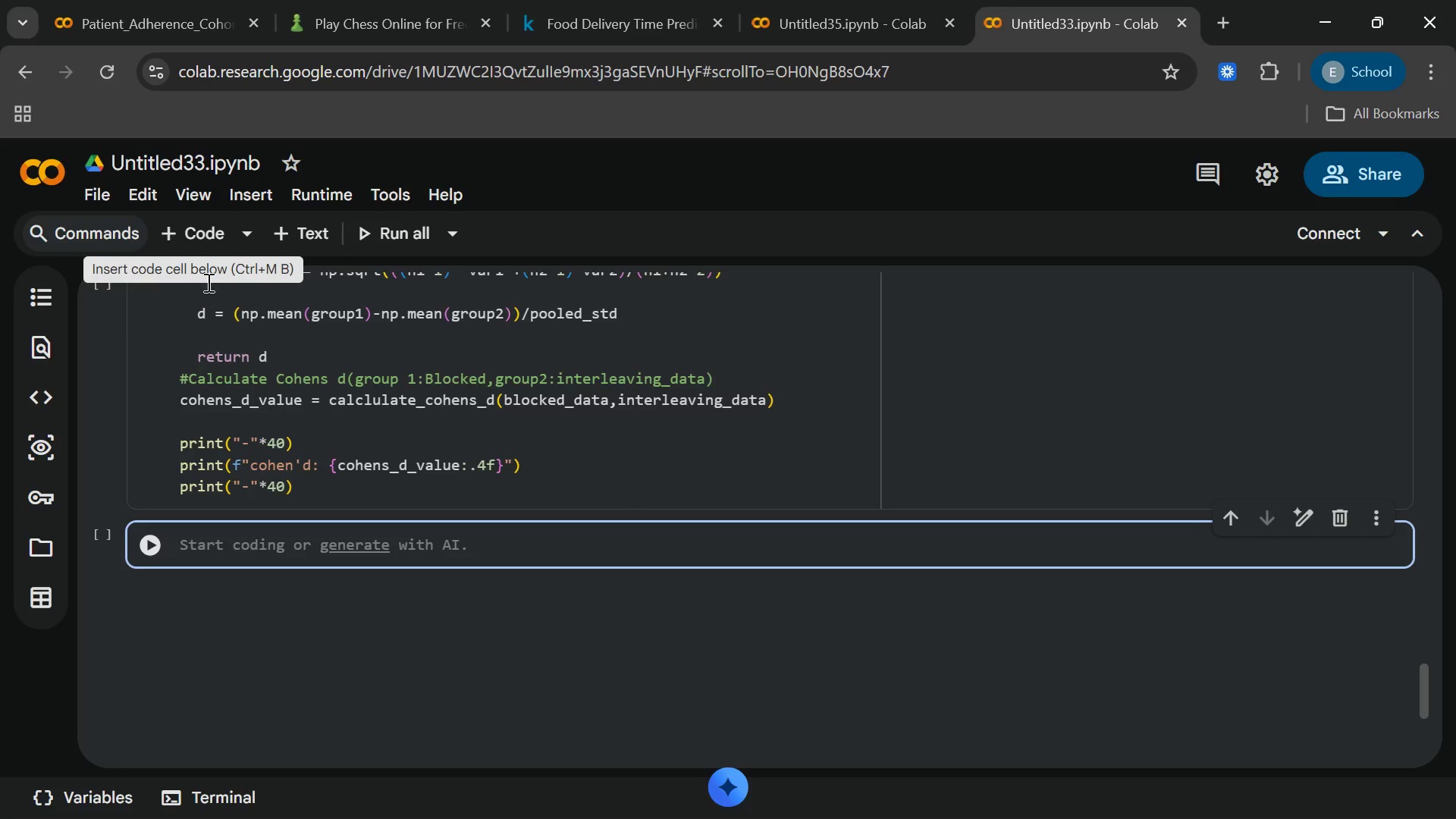 
type(import)
 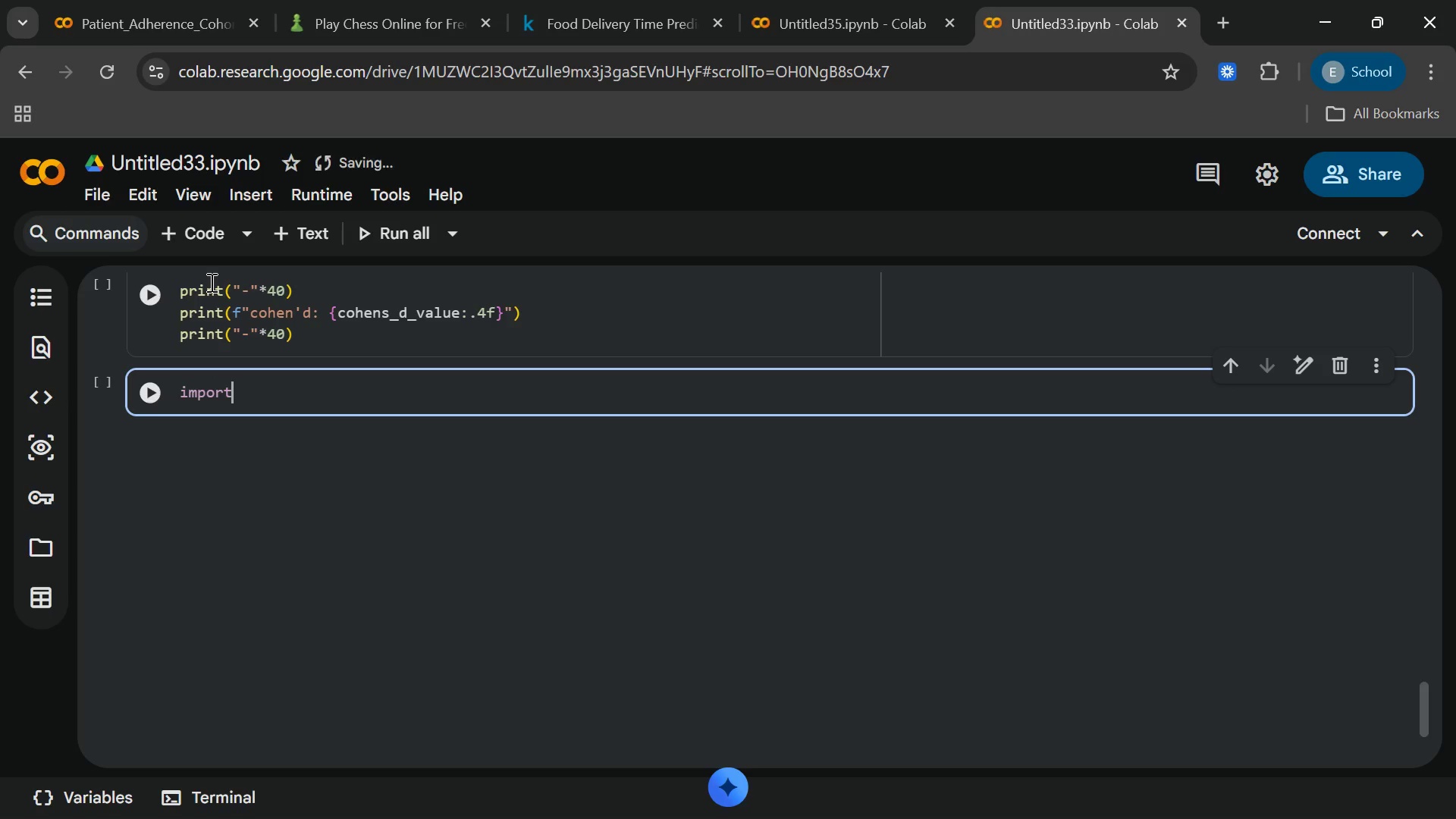 
key(Backspace)
type(rt)
key(Backspace)
key(Backspace)
type(t numpy asp)
key(Backspace)
key(Backspace)
type( np)
 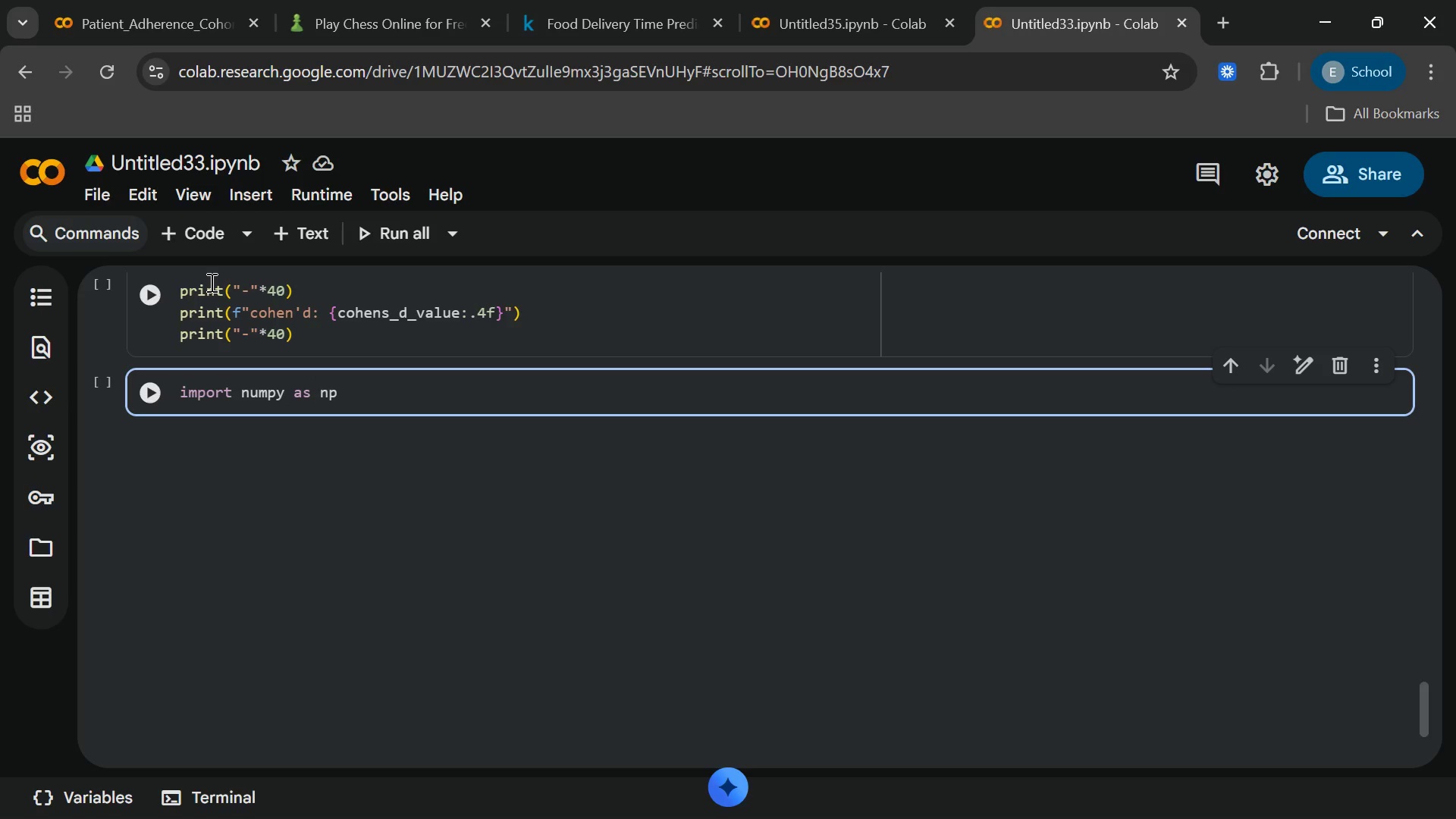 
key(Enter)
 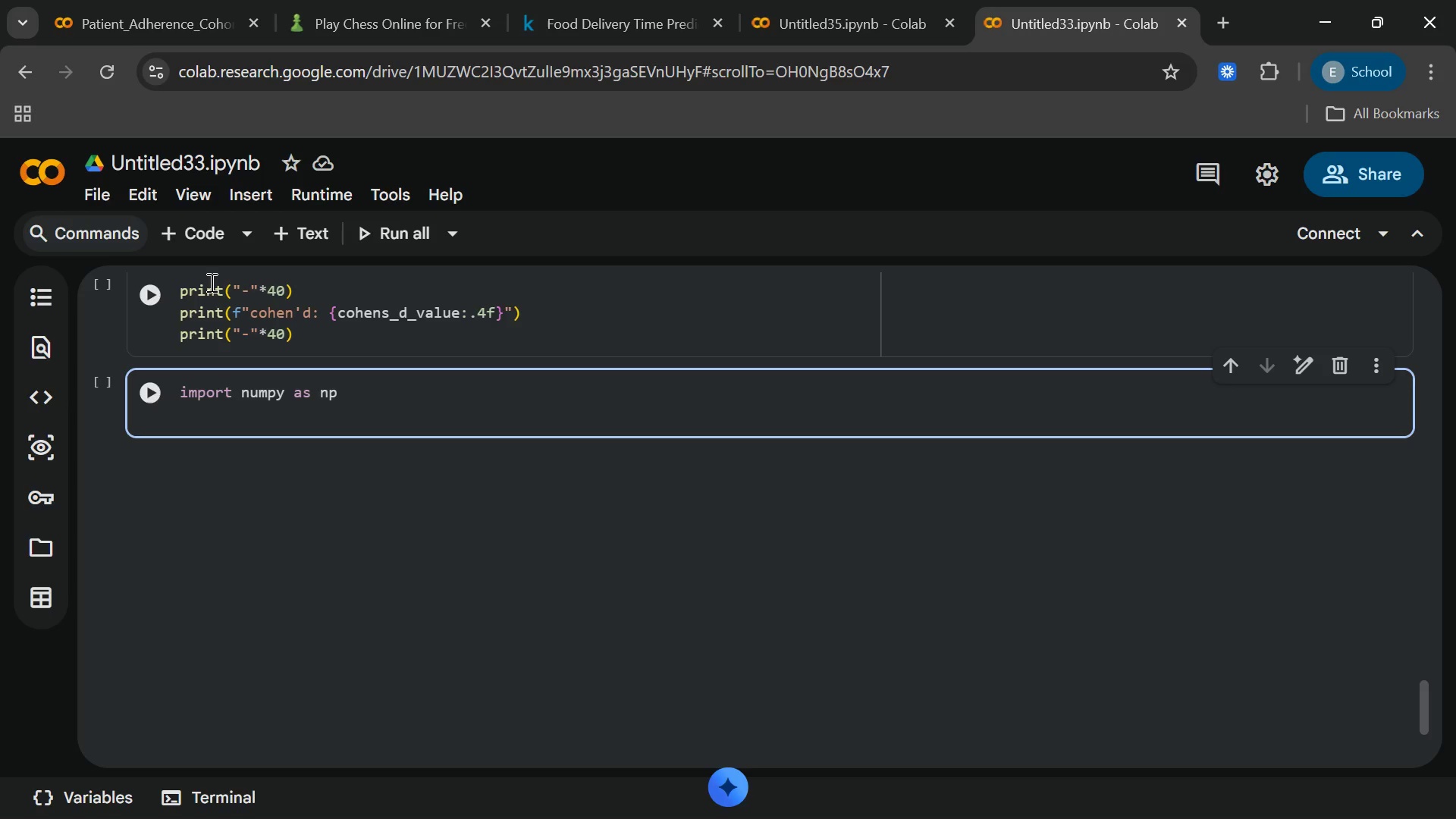 
type(imort)
key(Backspace)
key(Backspace)
key(Backspace)
type(port pandas as pas)
key(Backspace)
key(Backspace)
type(d)
 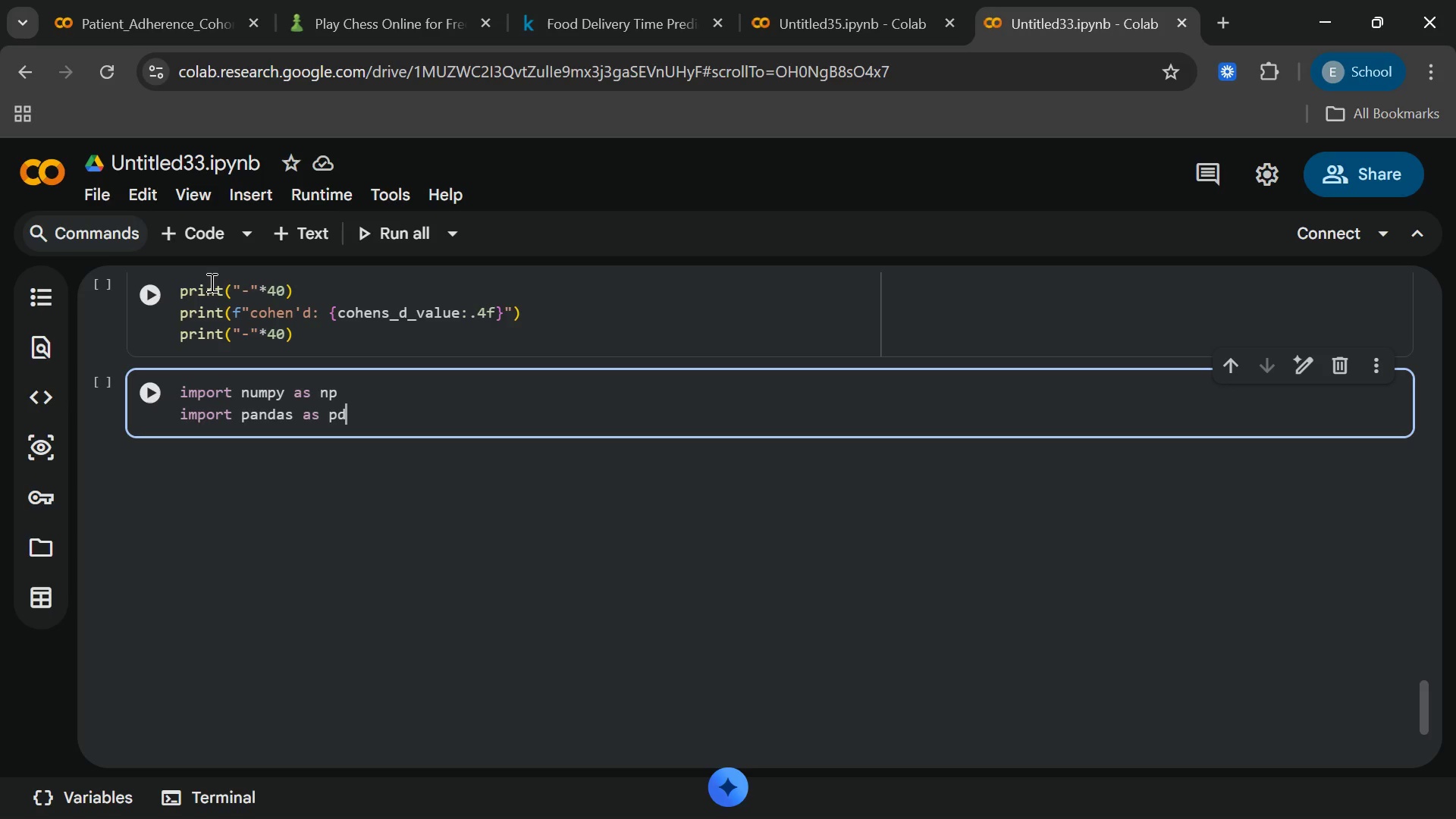 
key(Enter)
 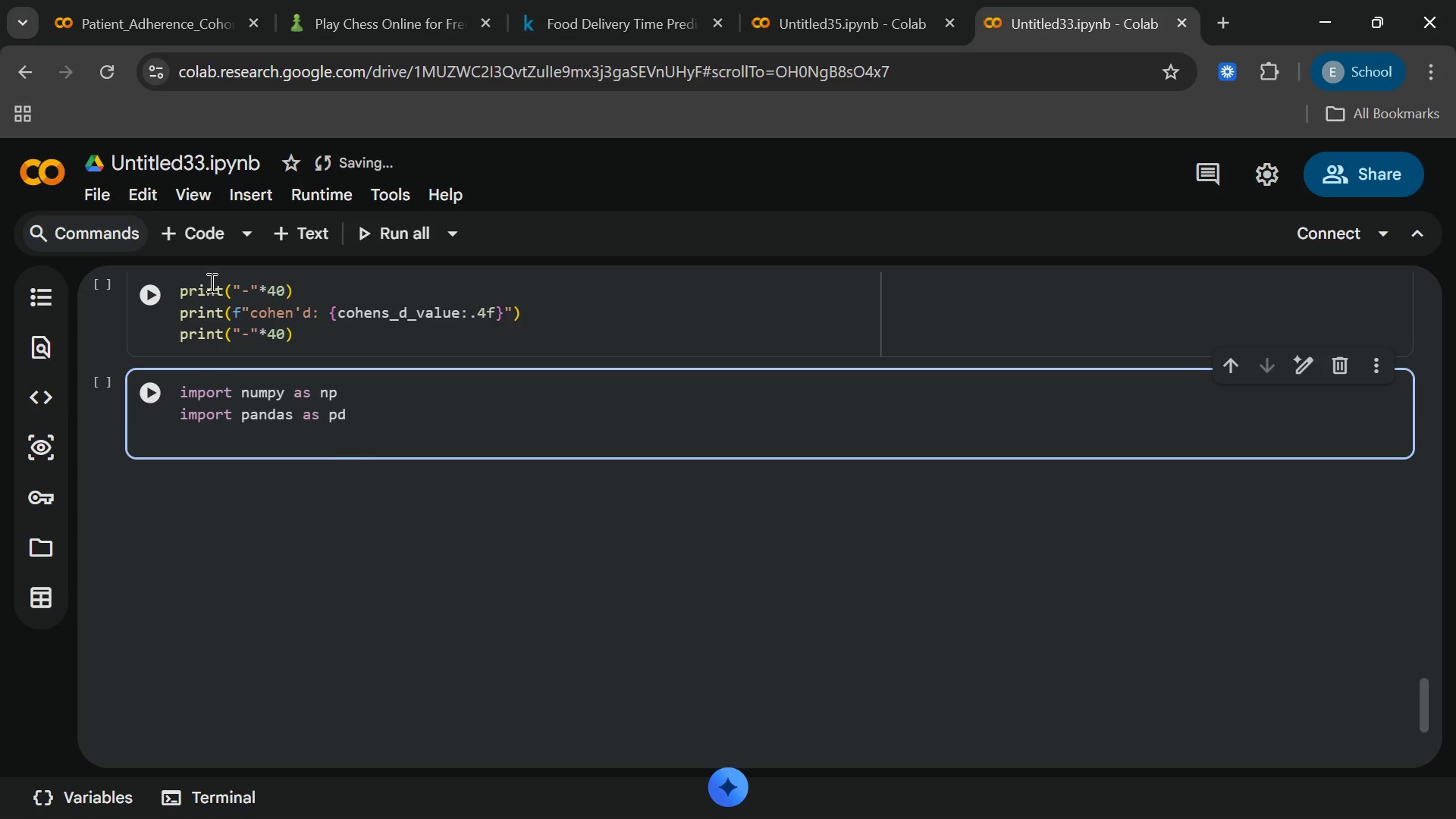 
type(importmatplotlib.pyplot)
 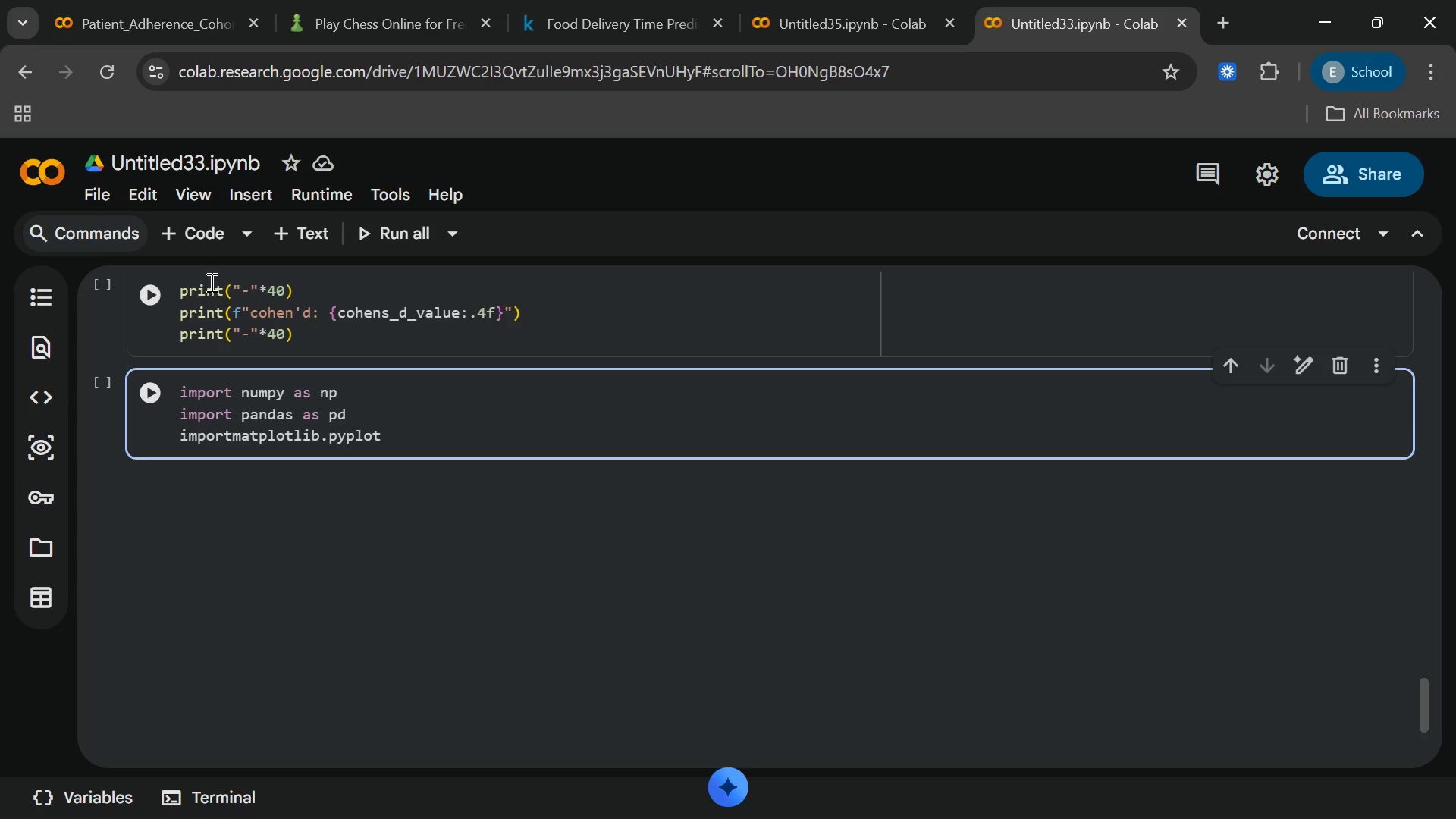 
type( as plt)
 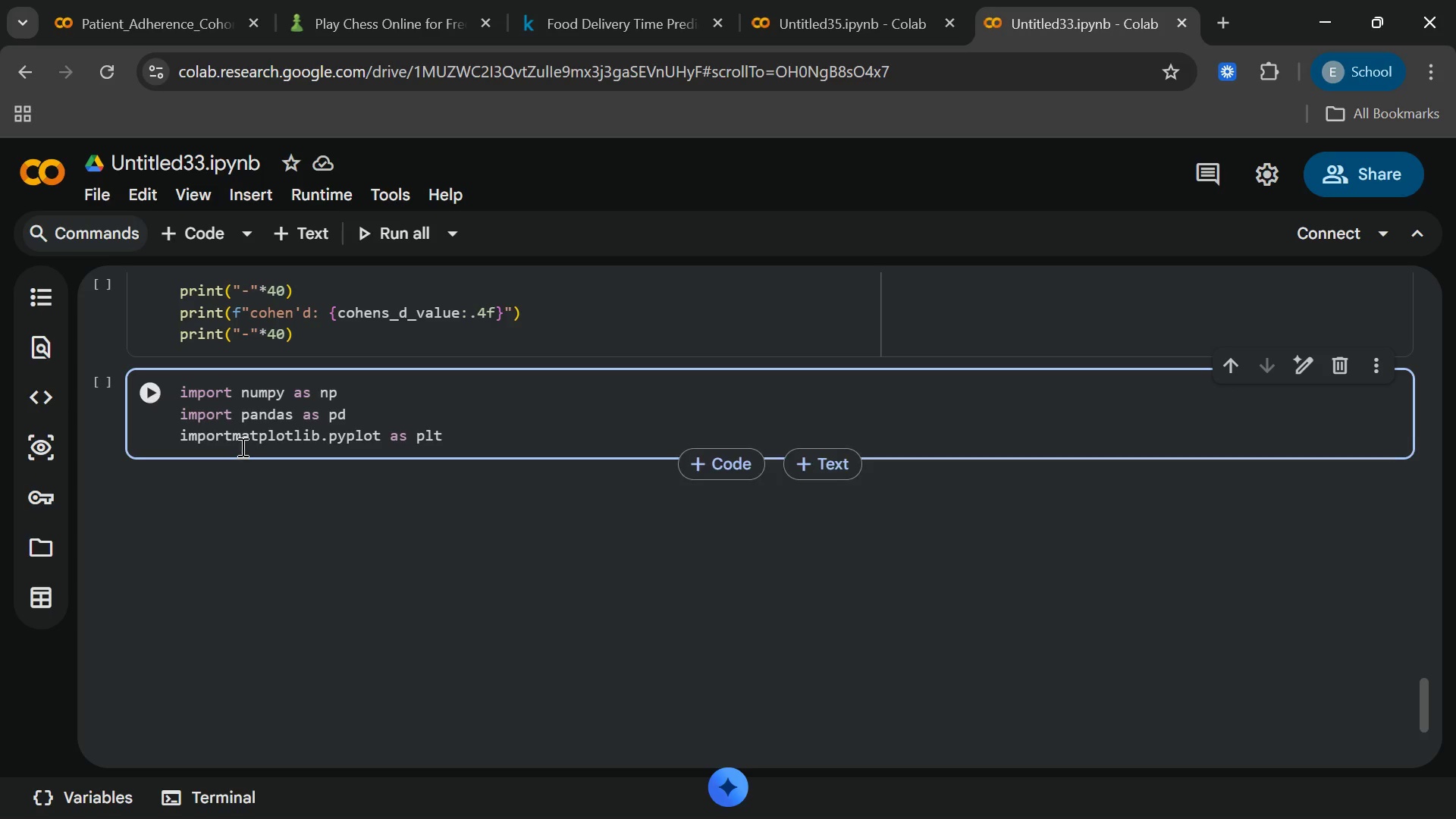 
left_click([234, 443])
 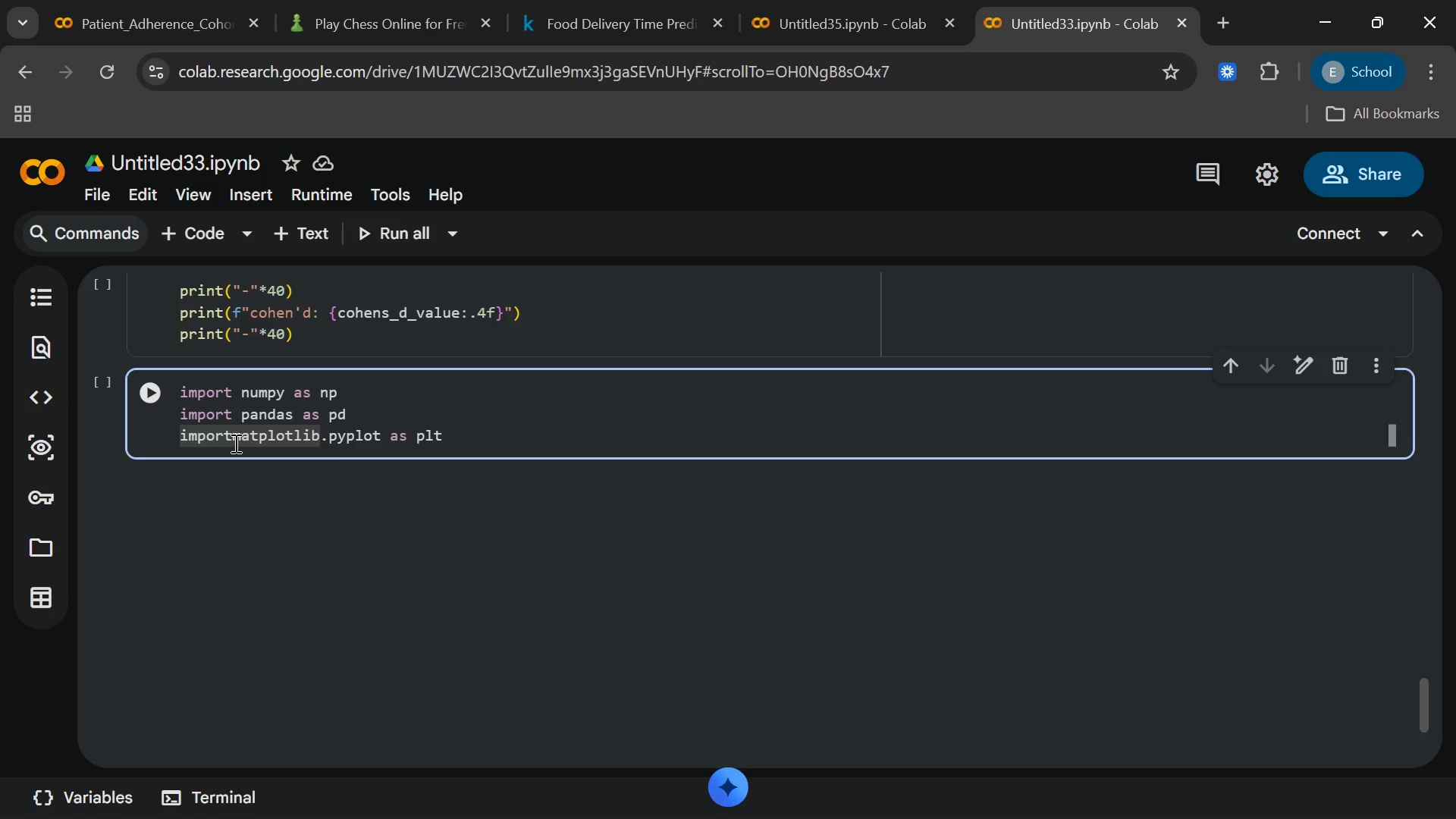 
key(Space)
 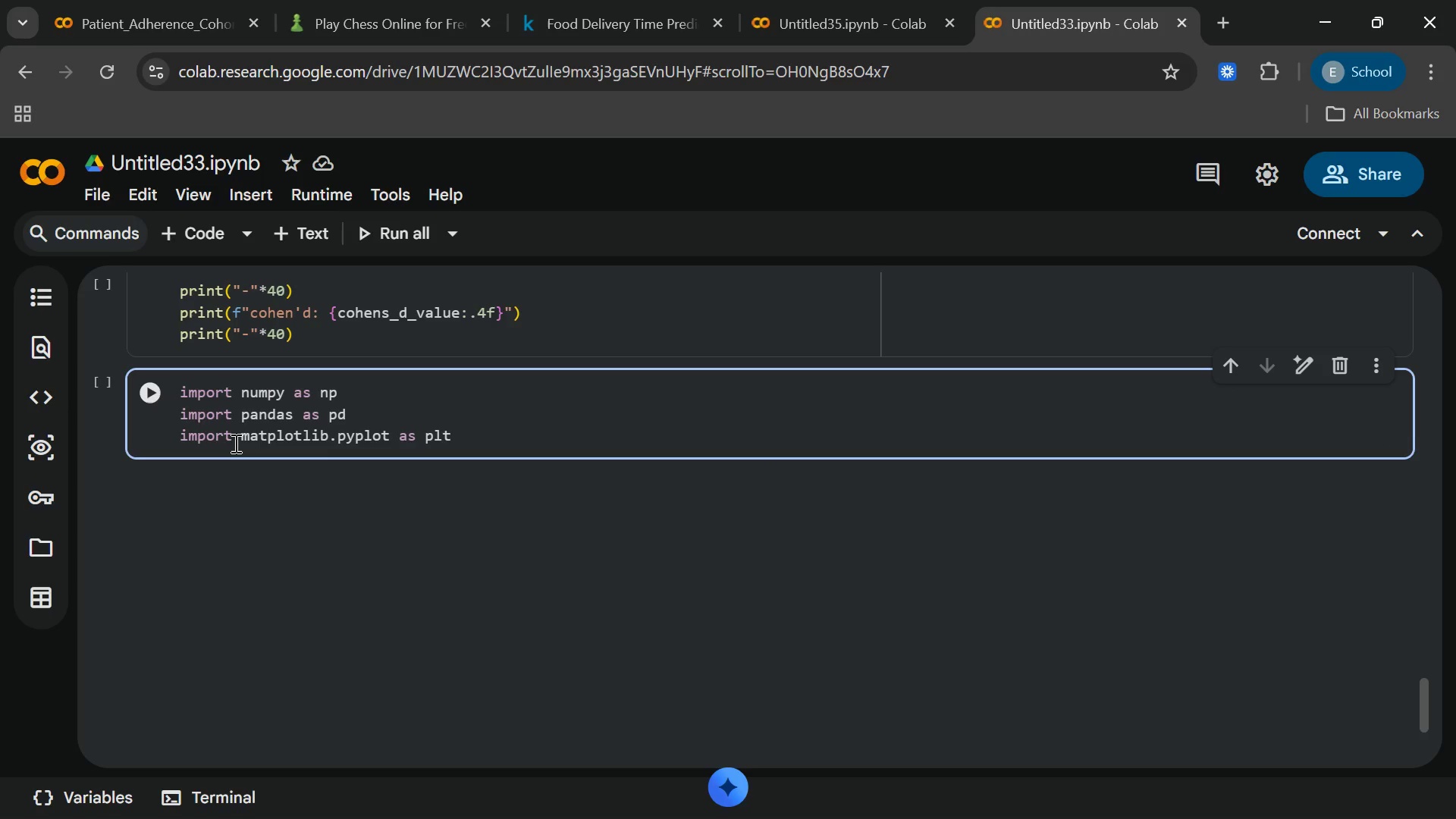 
key(End)
 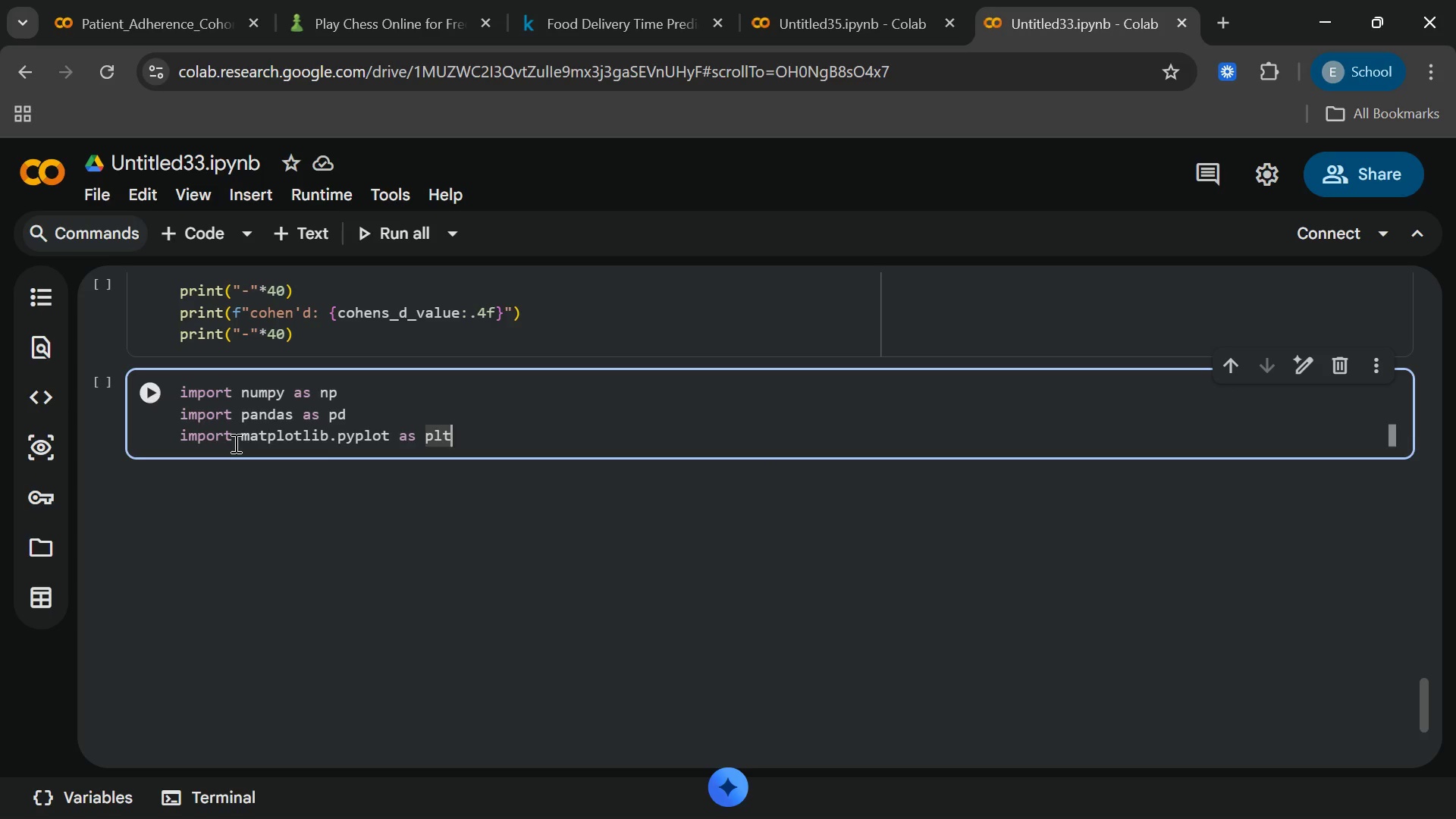 
key(Enter)
 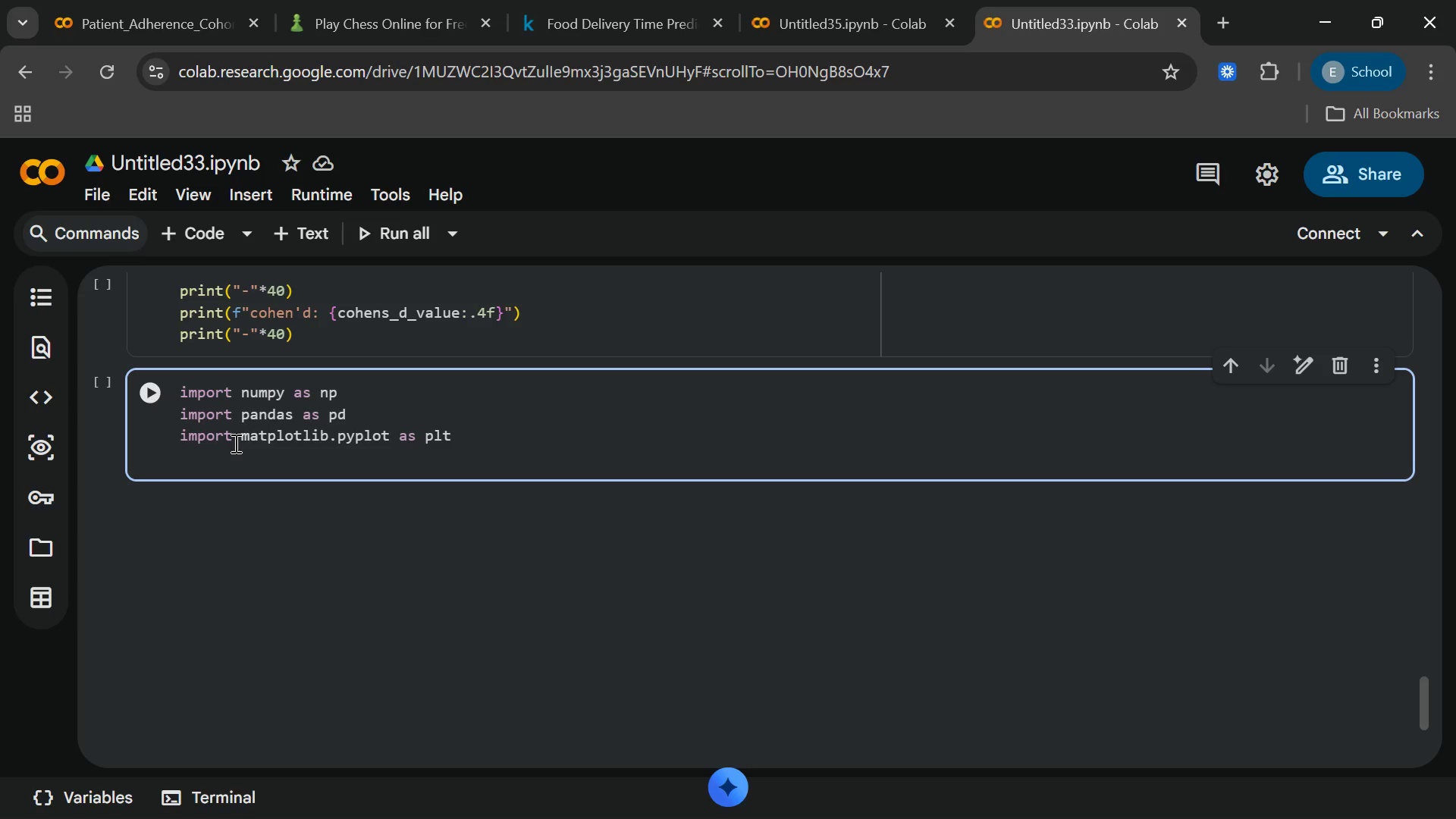 
type(import seaborn as sns)
 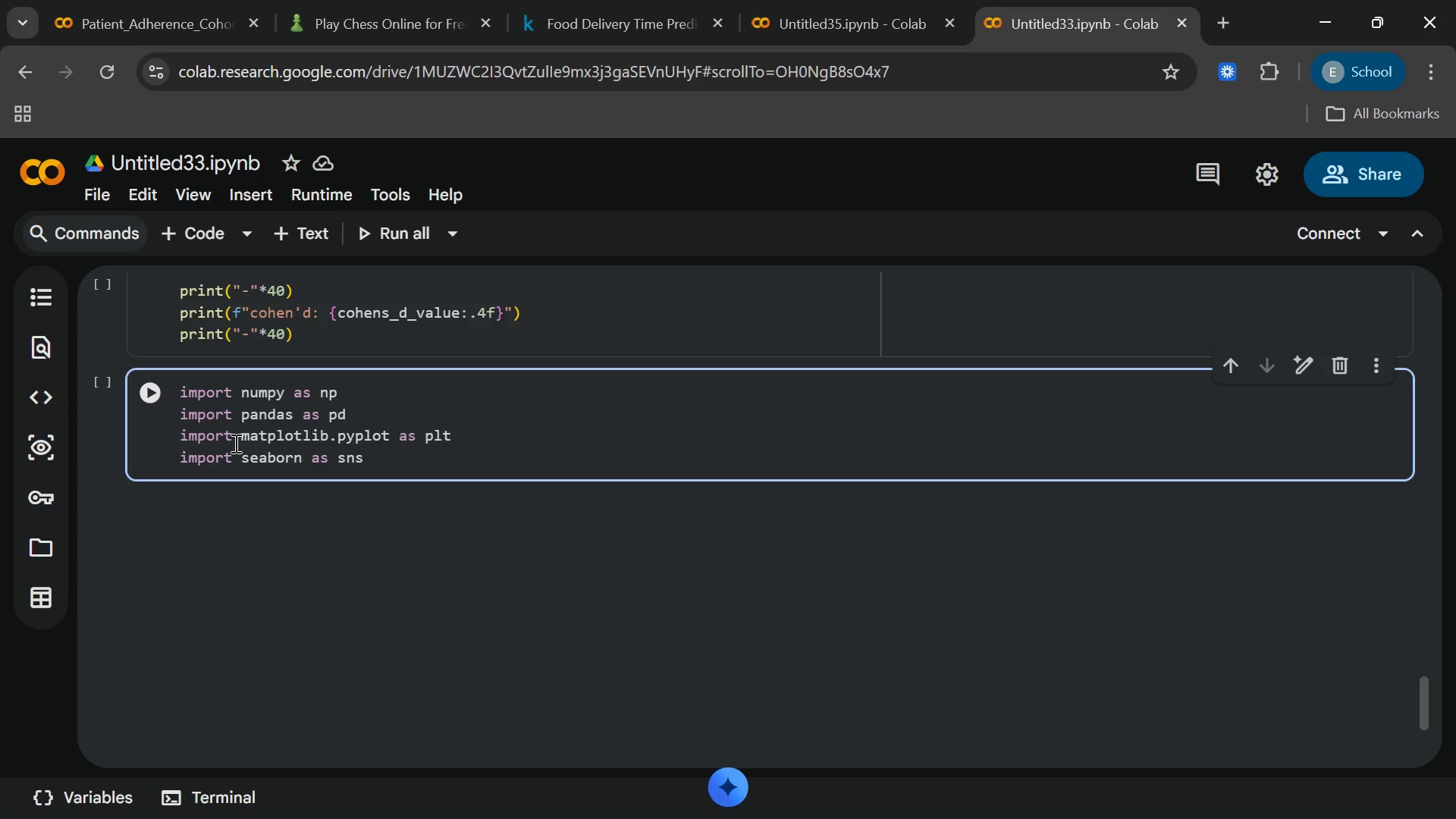 
key(Enter)
 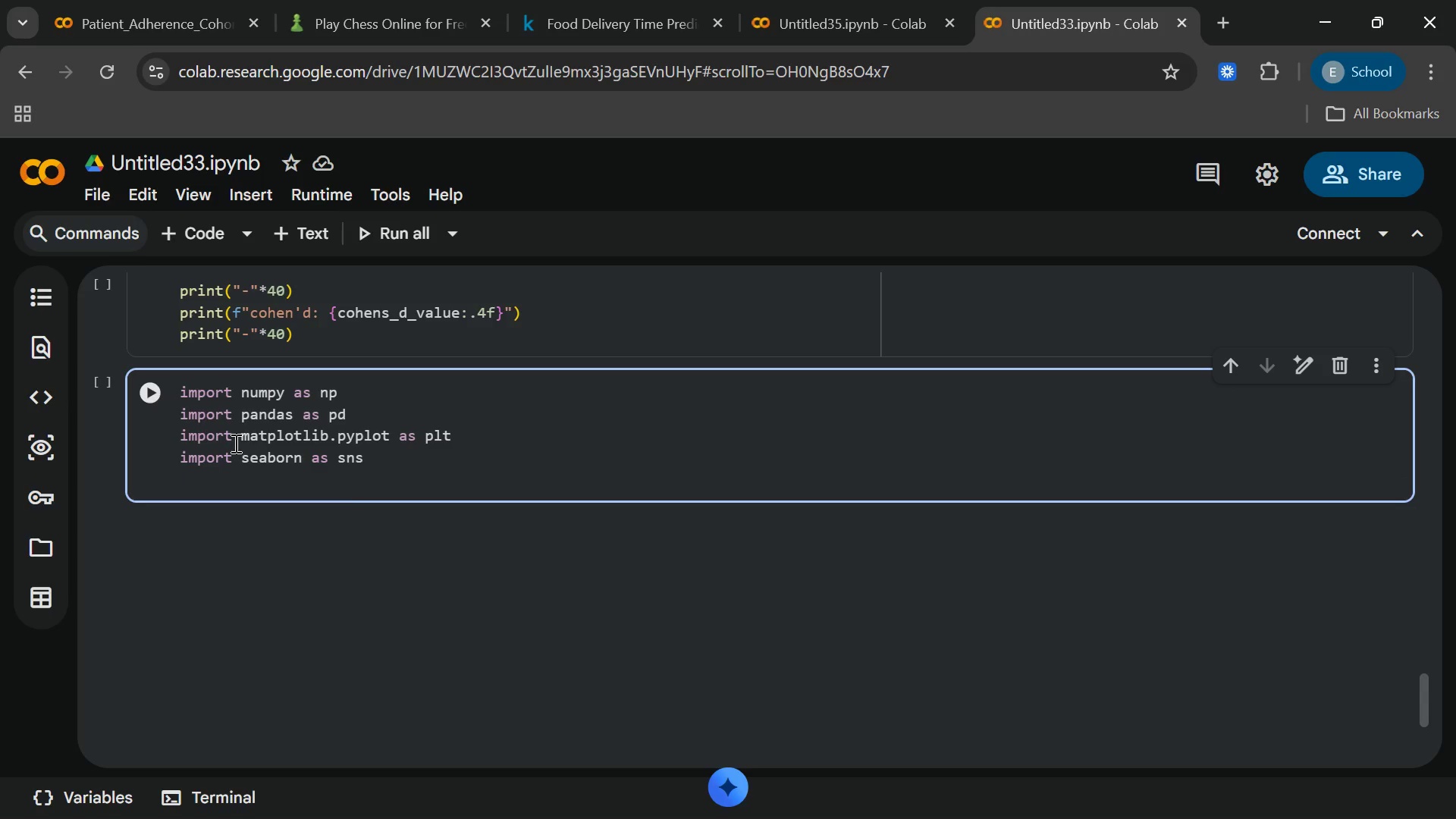 
type(fro, s)
key(Backspace)
key(Backspace)
key(Backspace)
type(m sciip)
key(Backspace)
key(Backspace)
type([y)
key(Backspace)
key(Backspace)
type(py)
 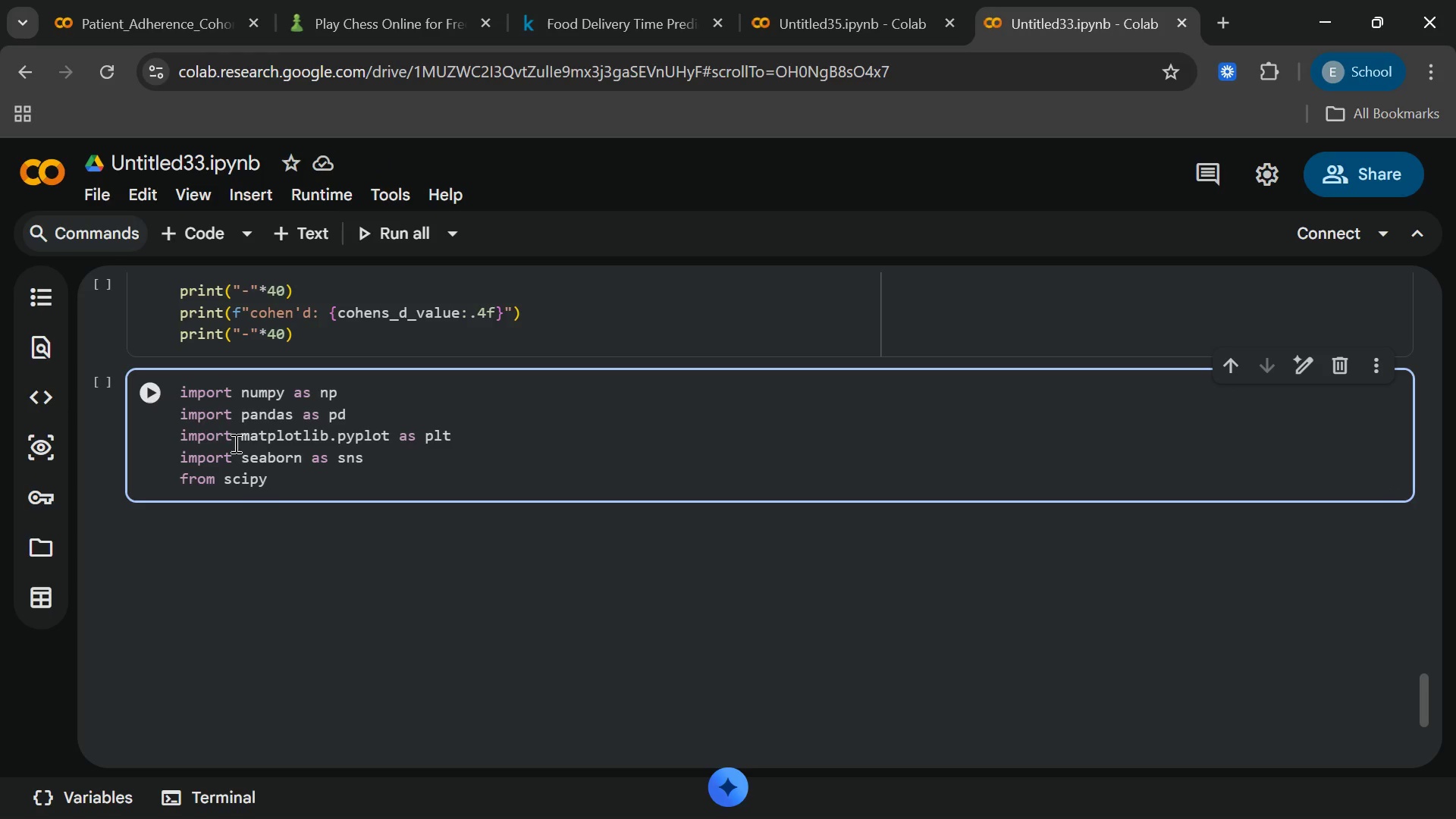 
type( import sat[Home])
key(Backspace)
key(Backspace)
 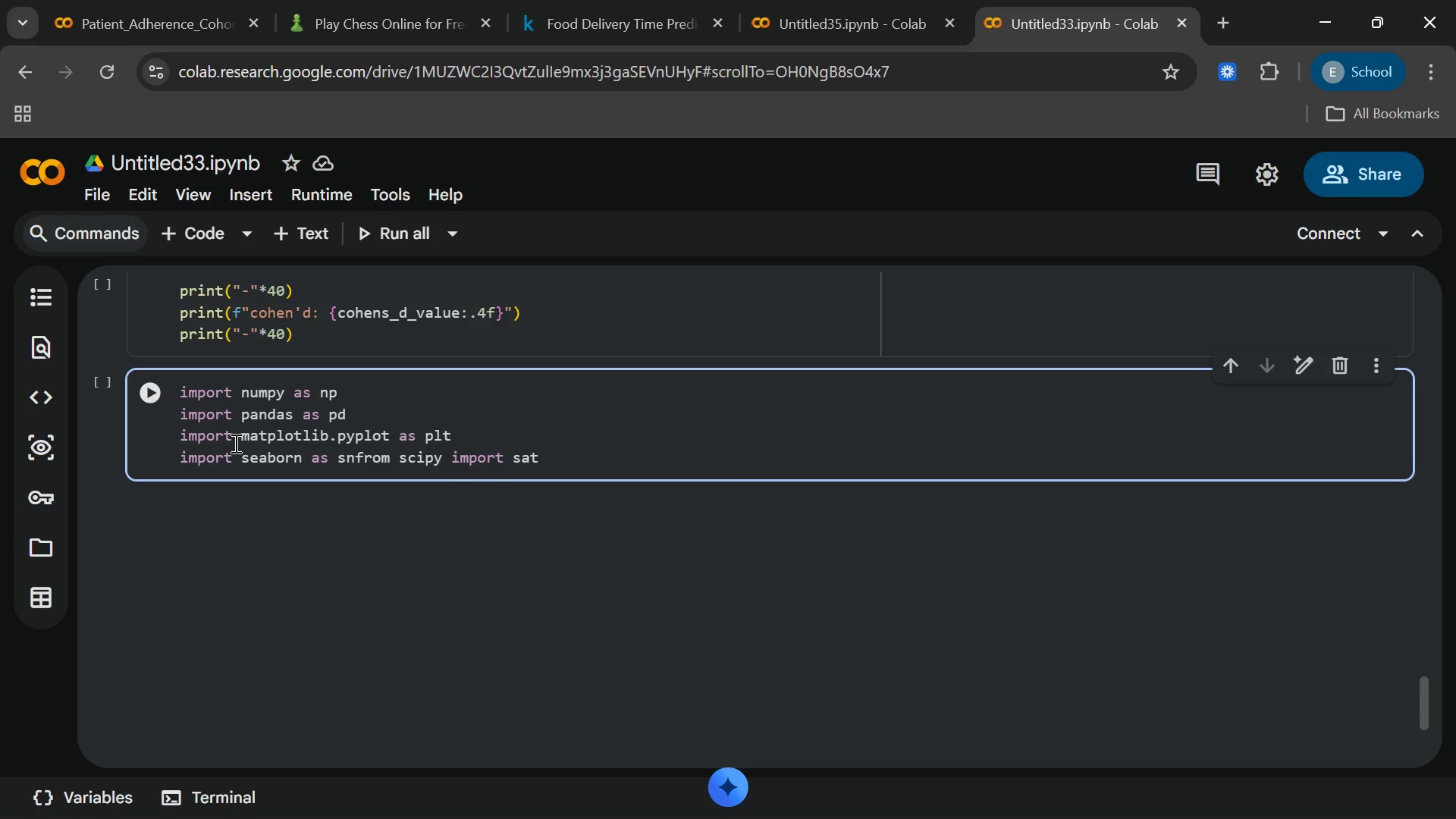 
key(Control+Z)
 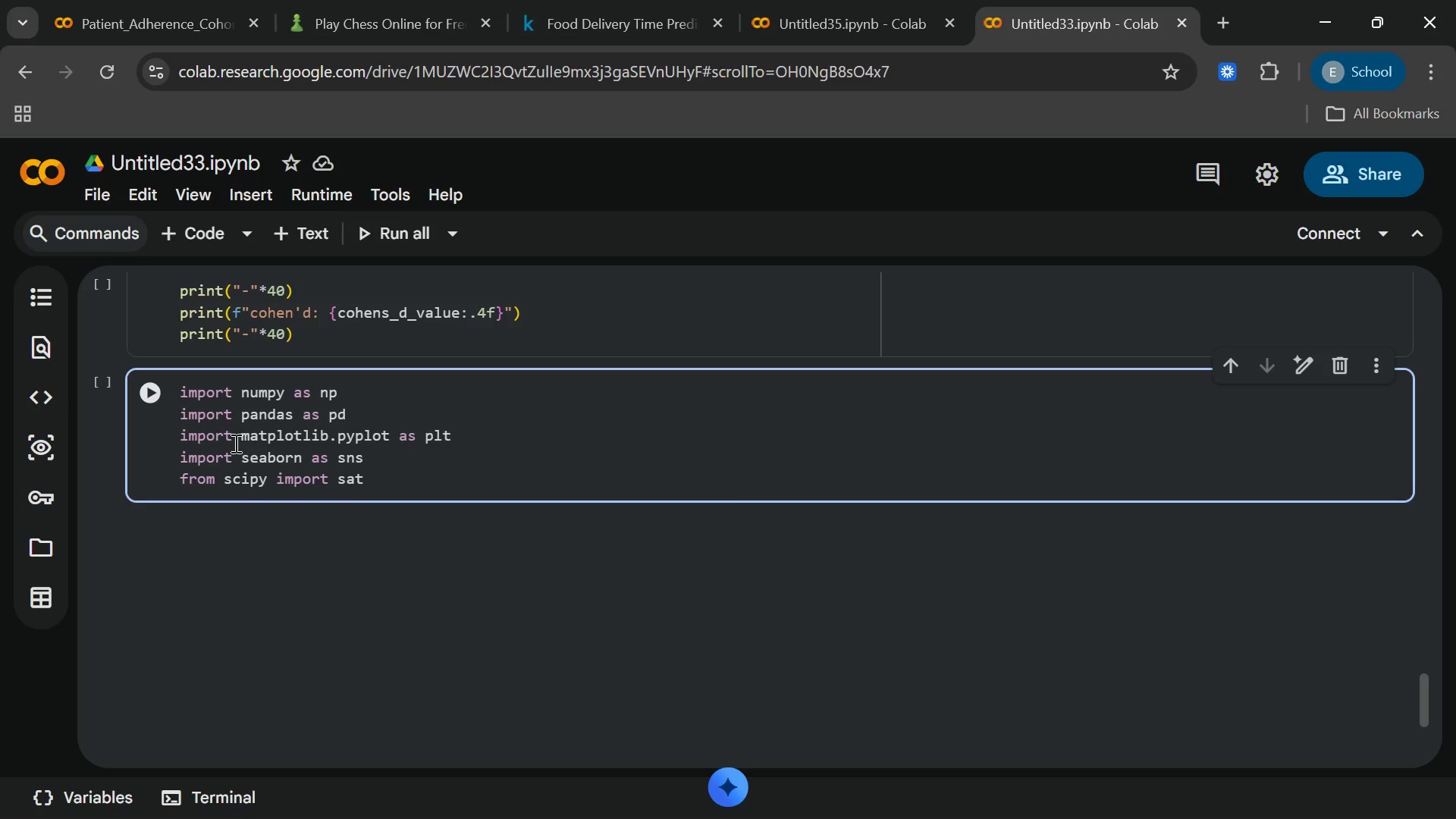 
key(Control+Z)
 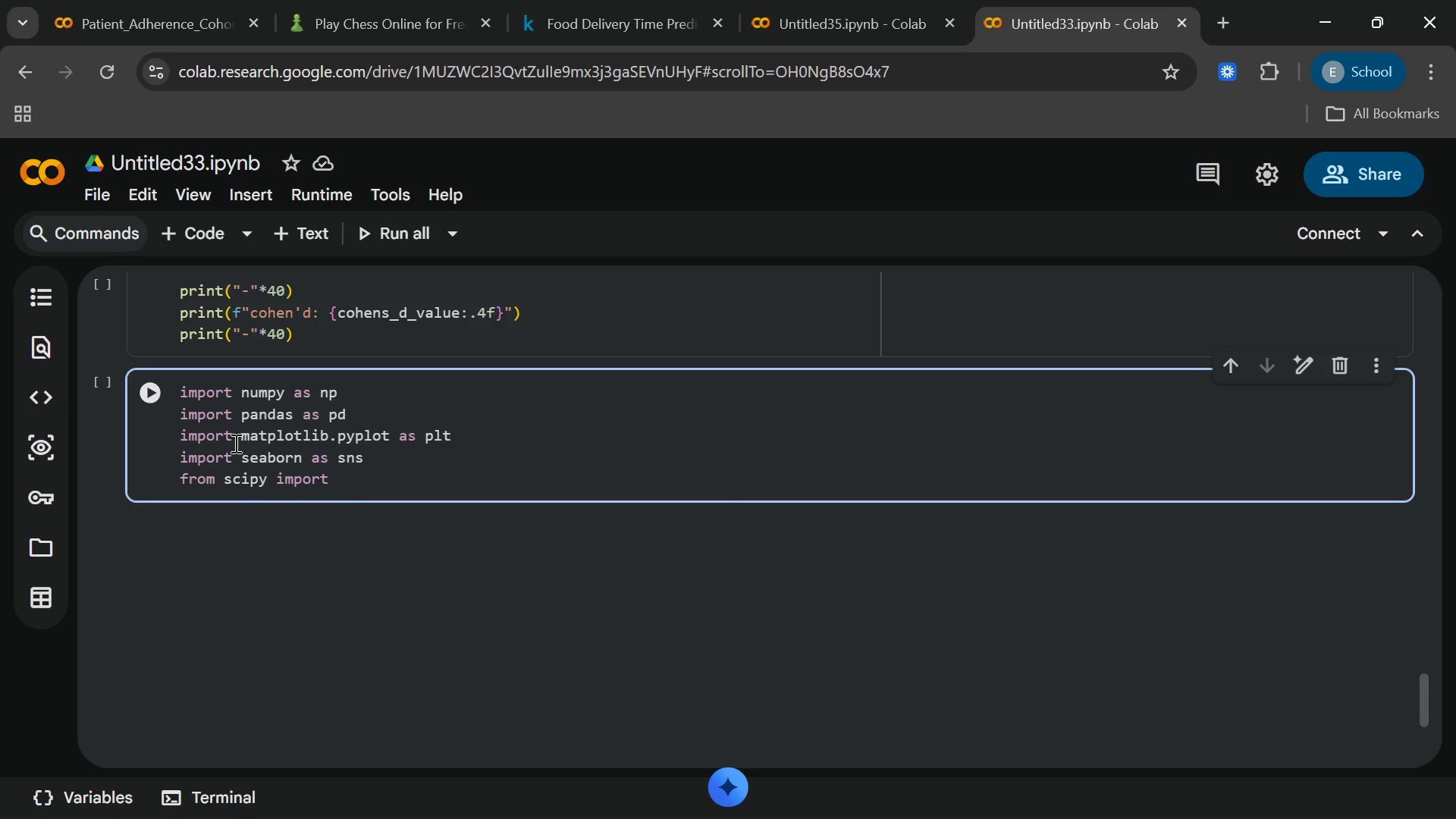 
type( stats)
 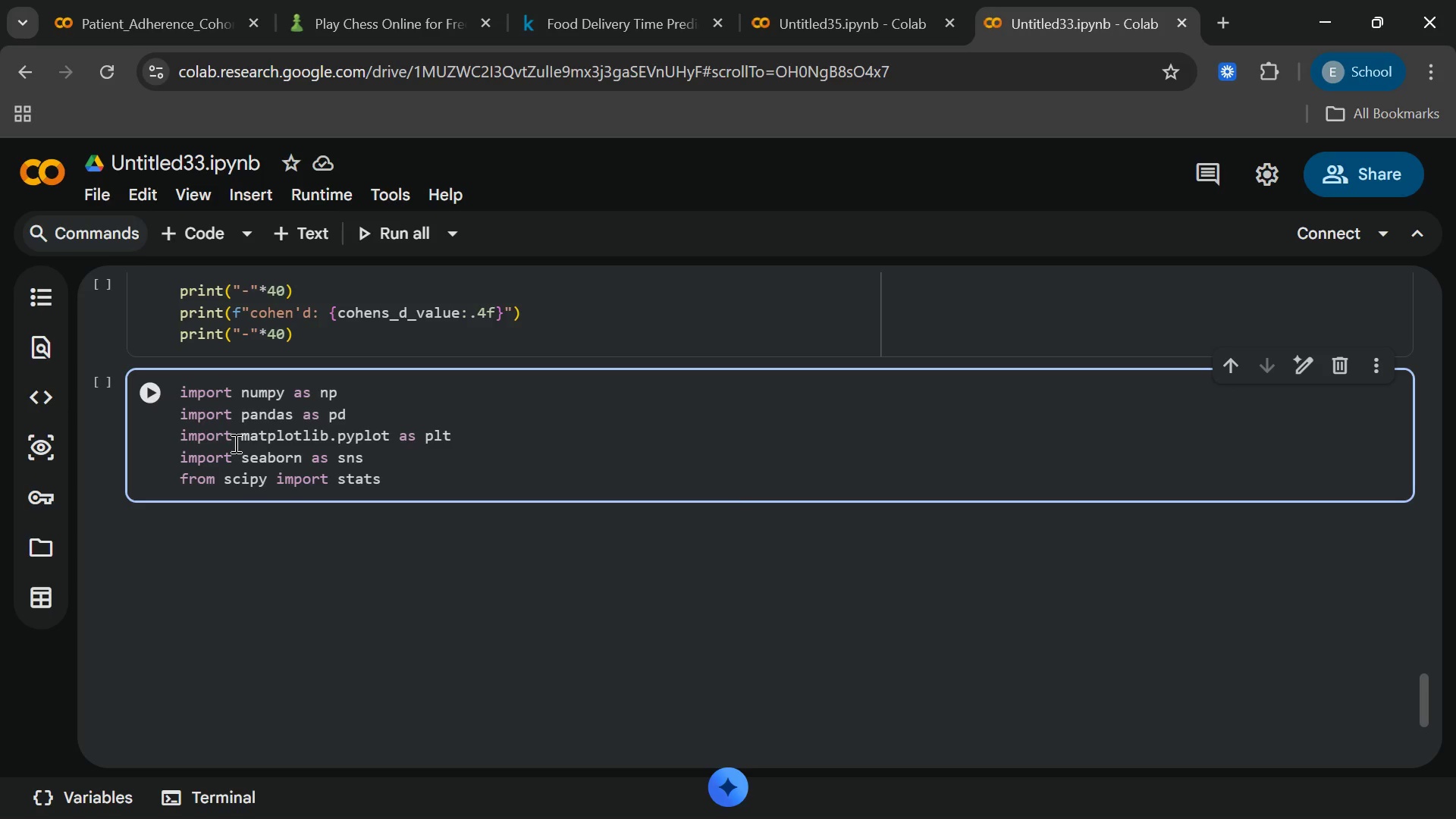 
key(Enter)
 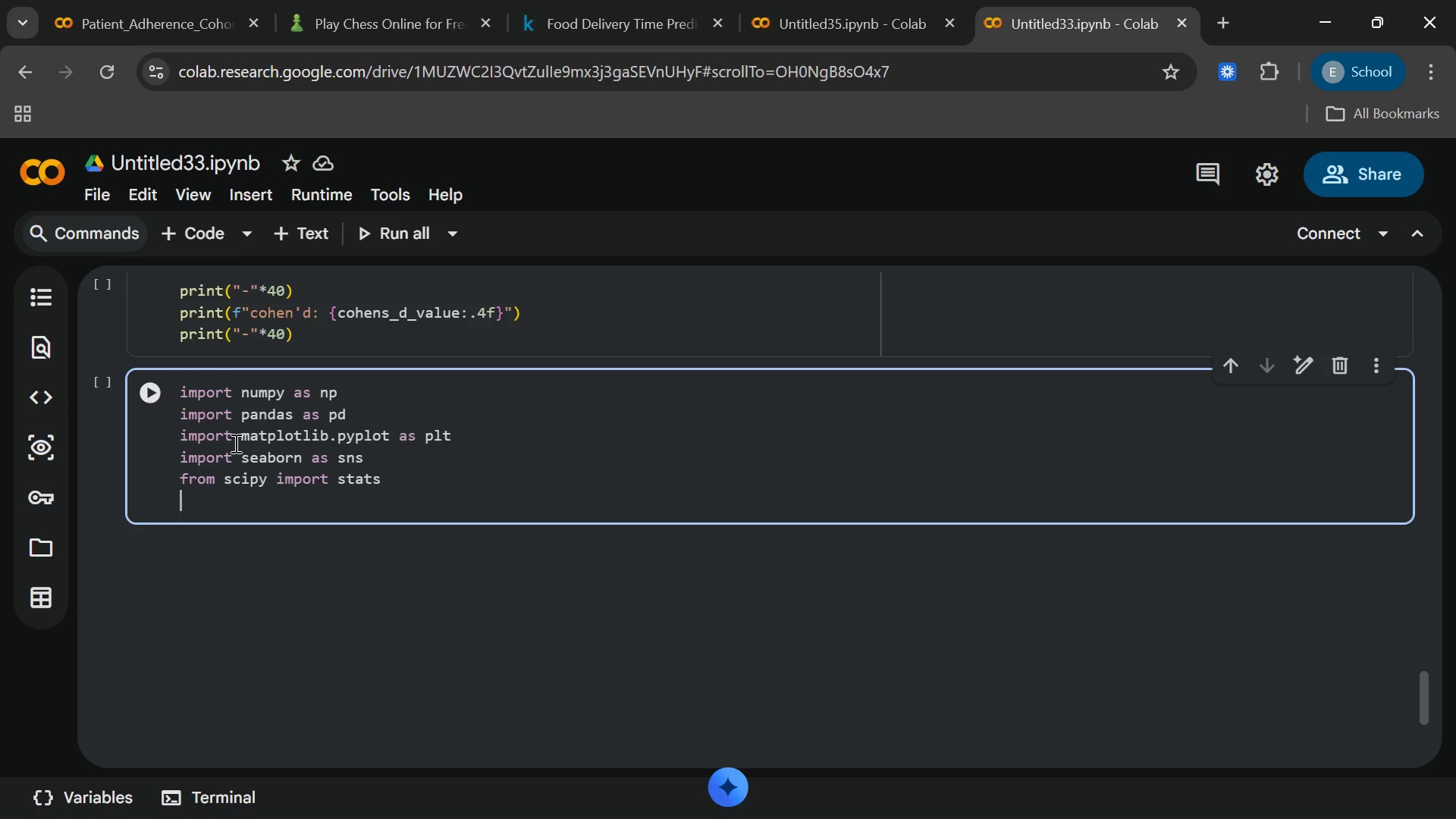 
key(Enter)
 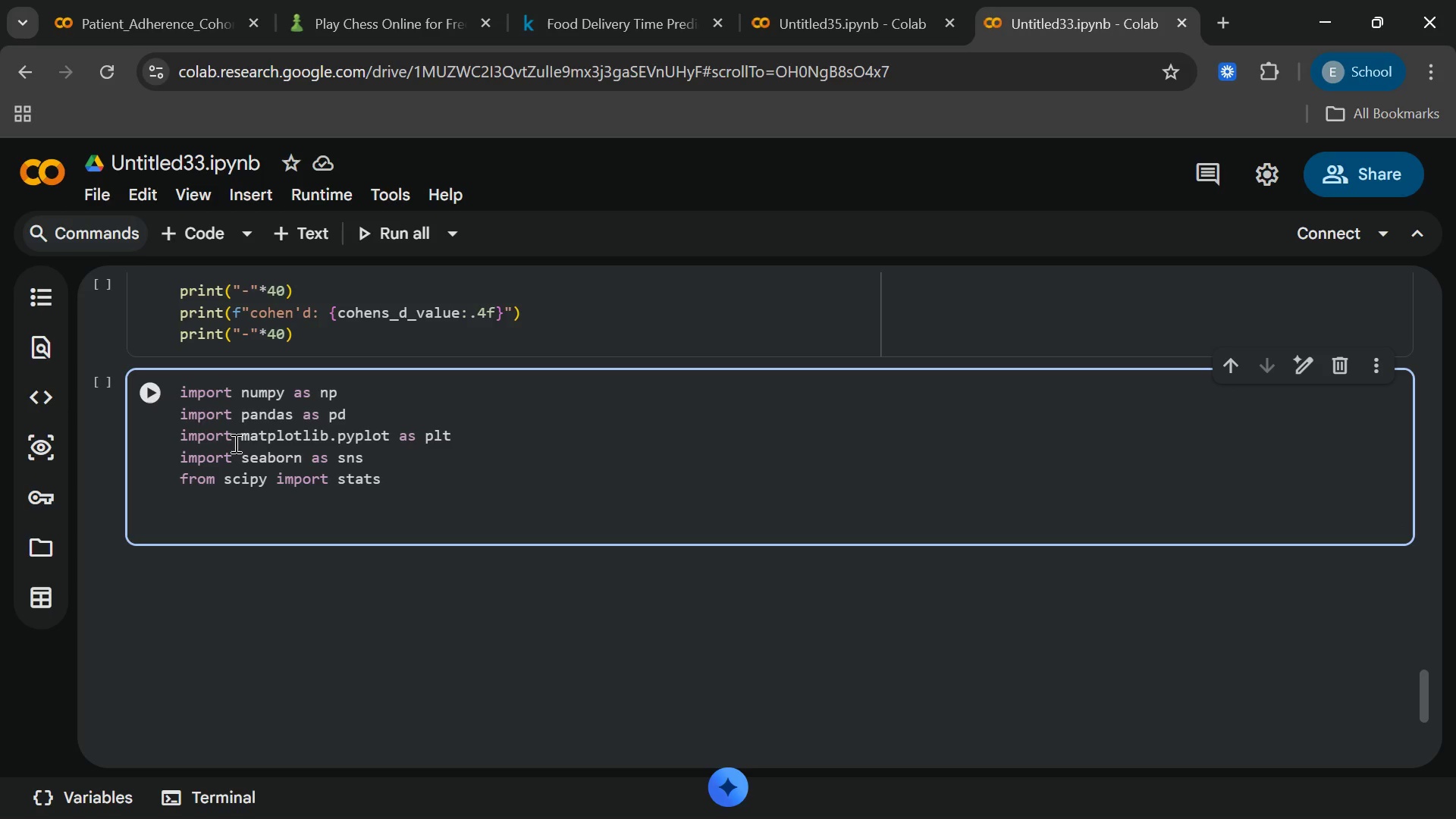 
type(np.random.seed(42)
 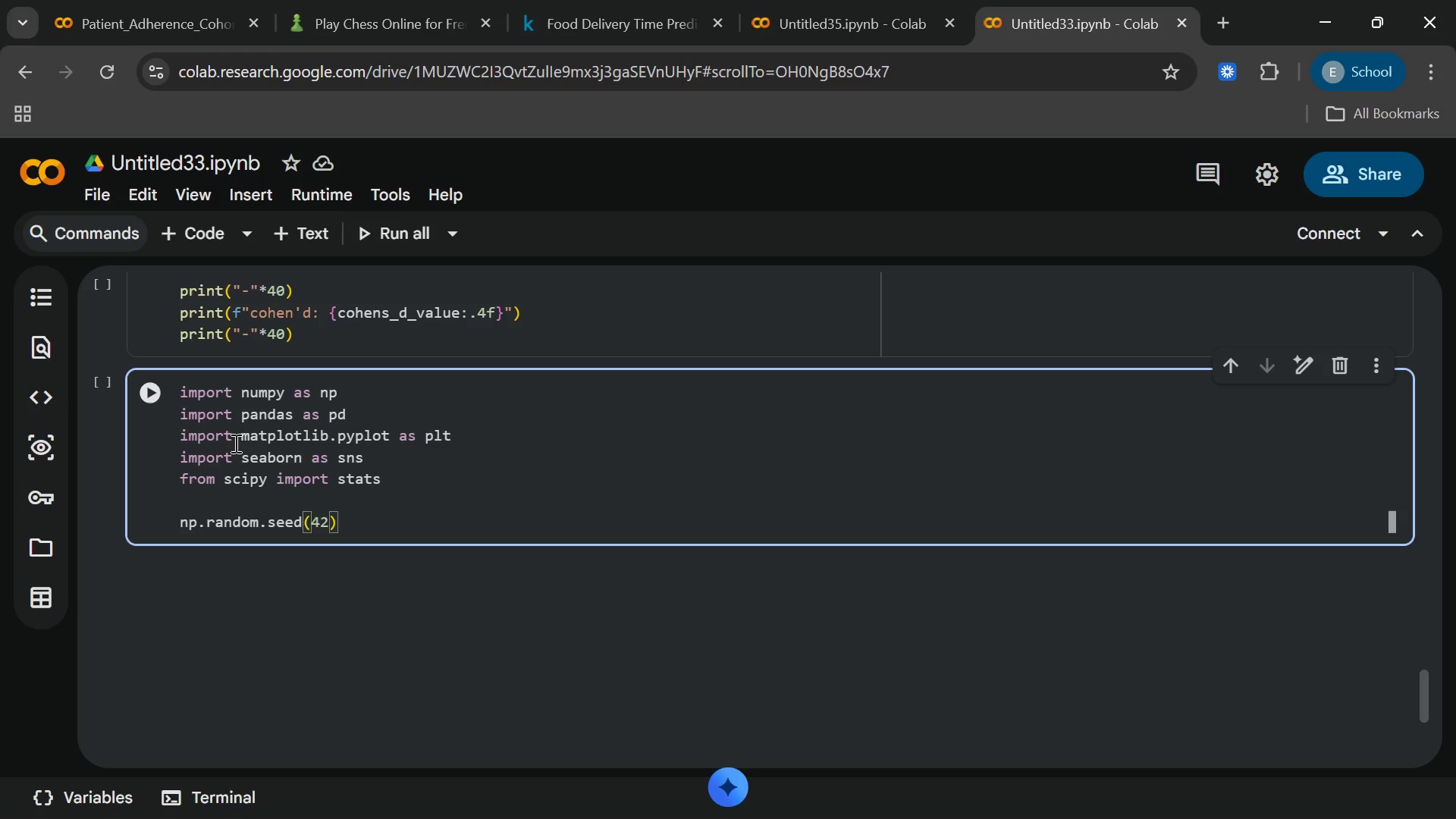 
wait(14.8)
 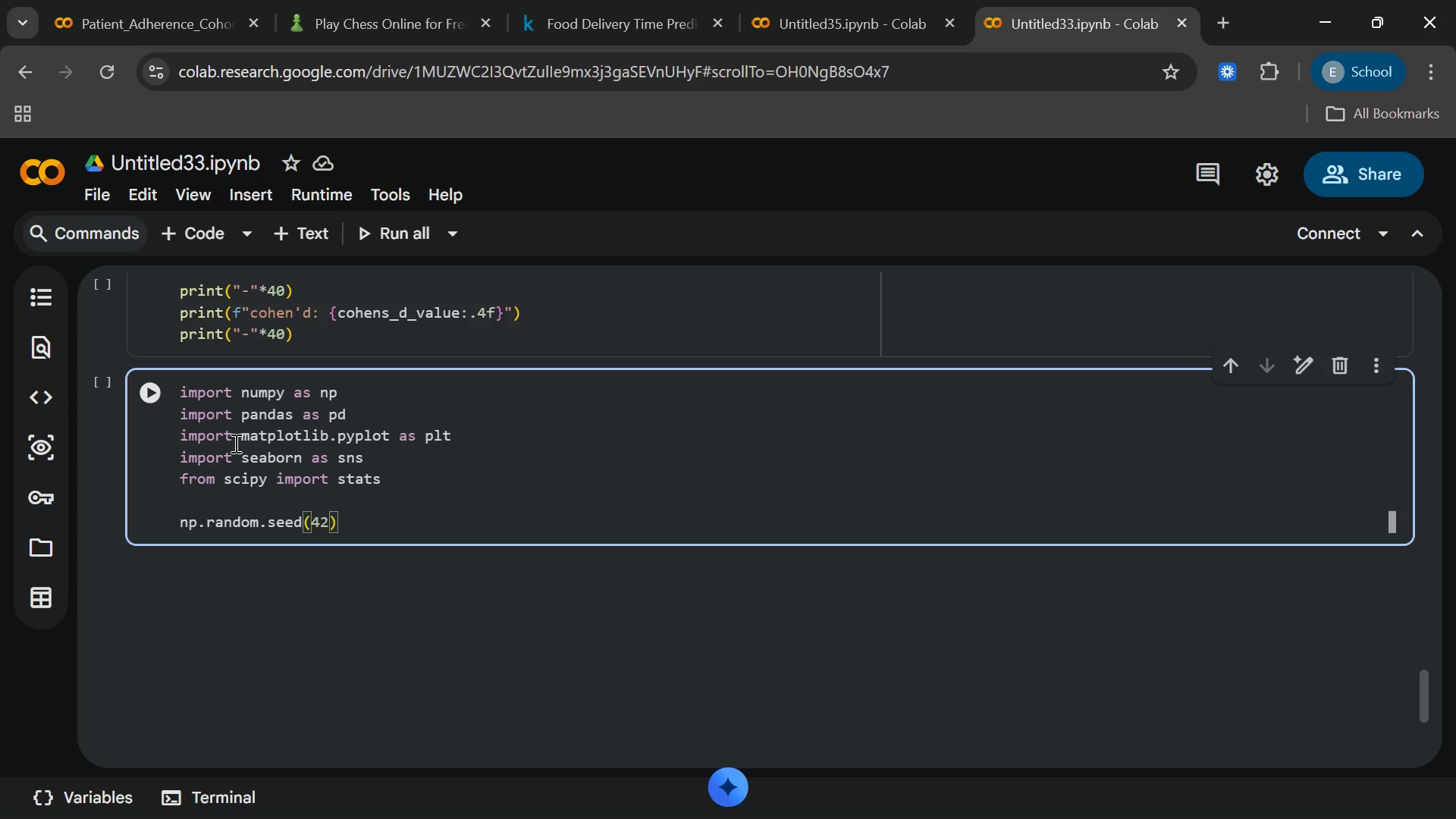 
key(End)
 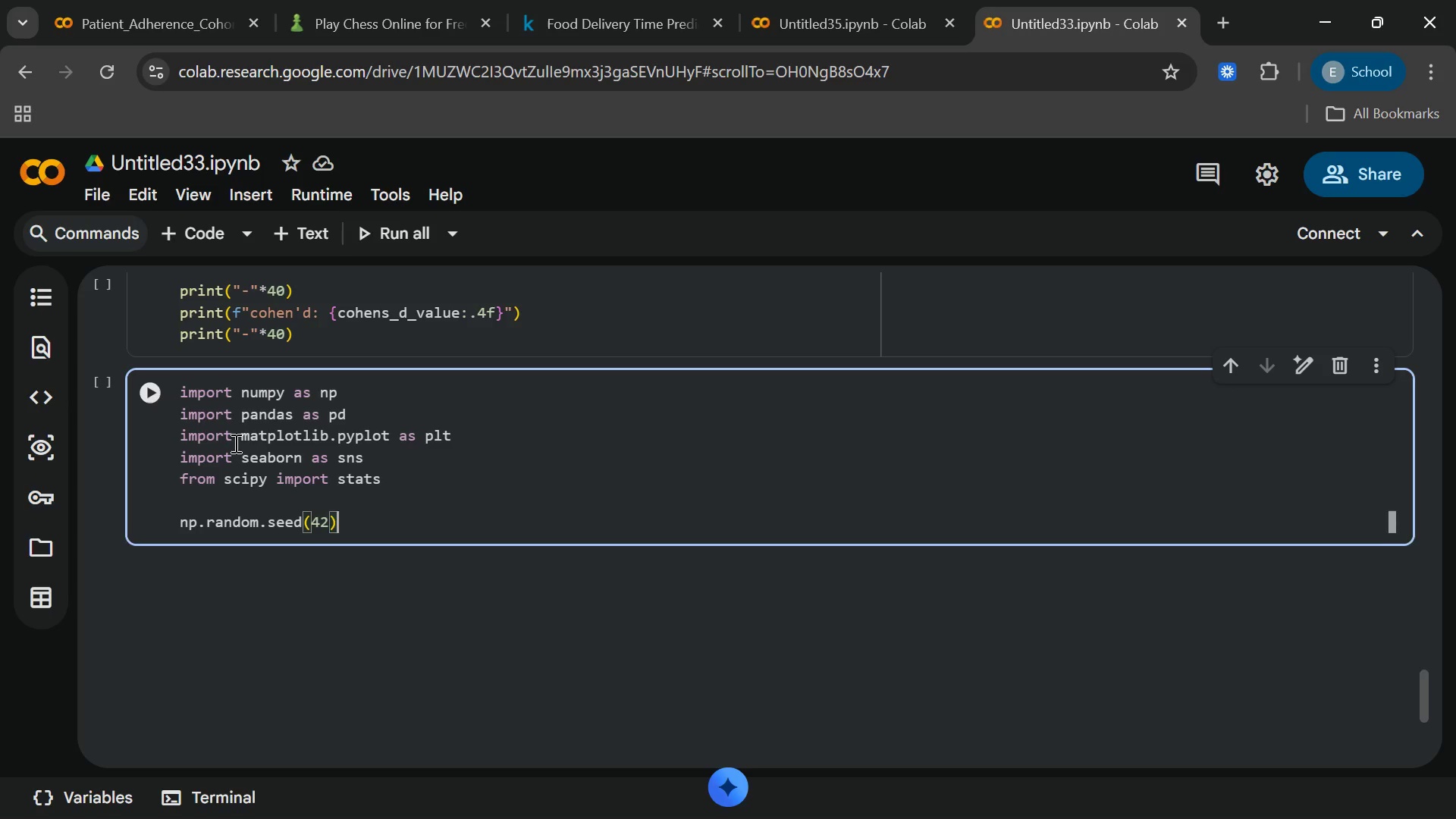 
key(Enter)
 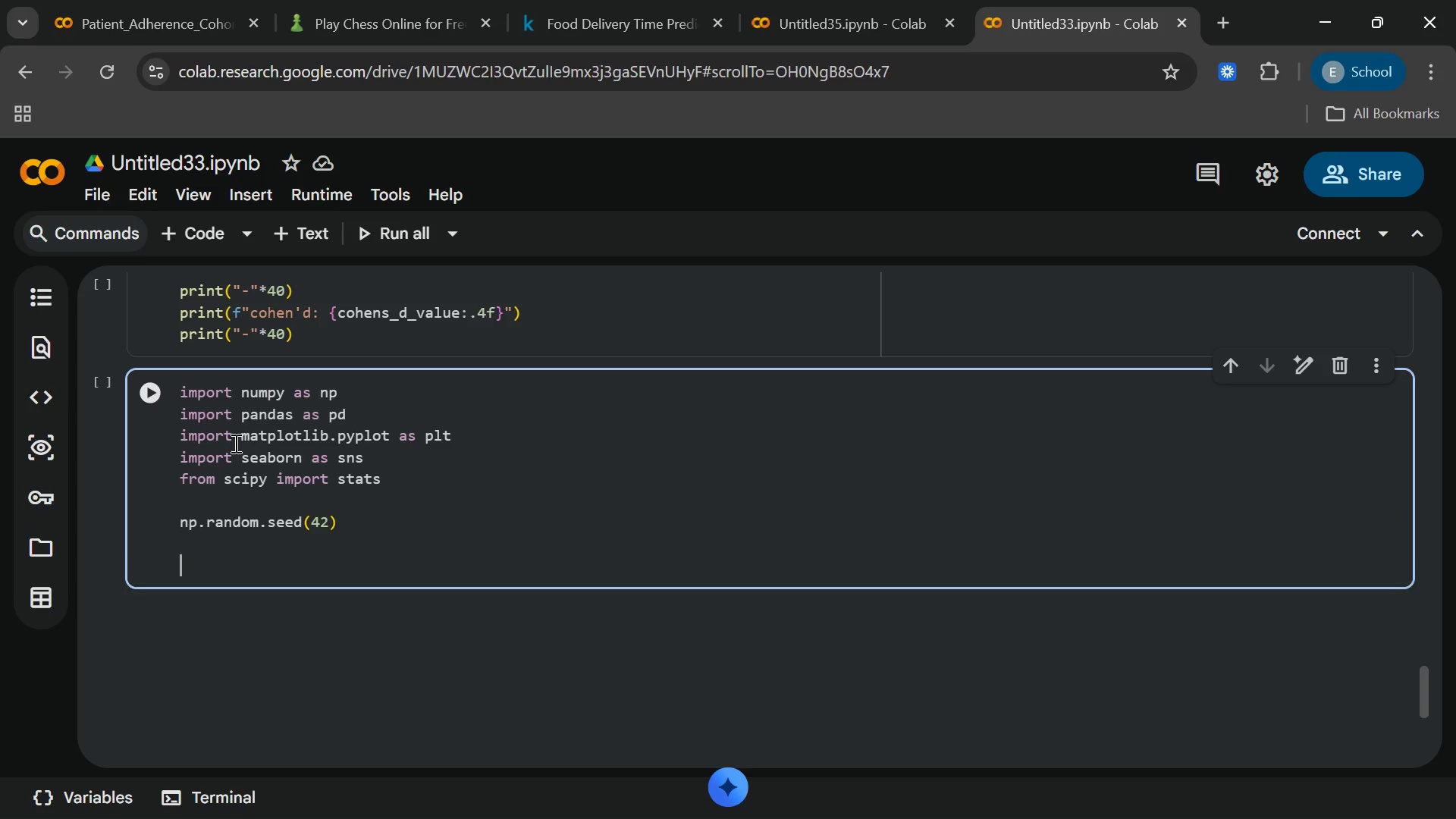 
key(Enter)
 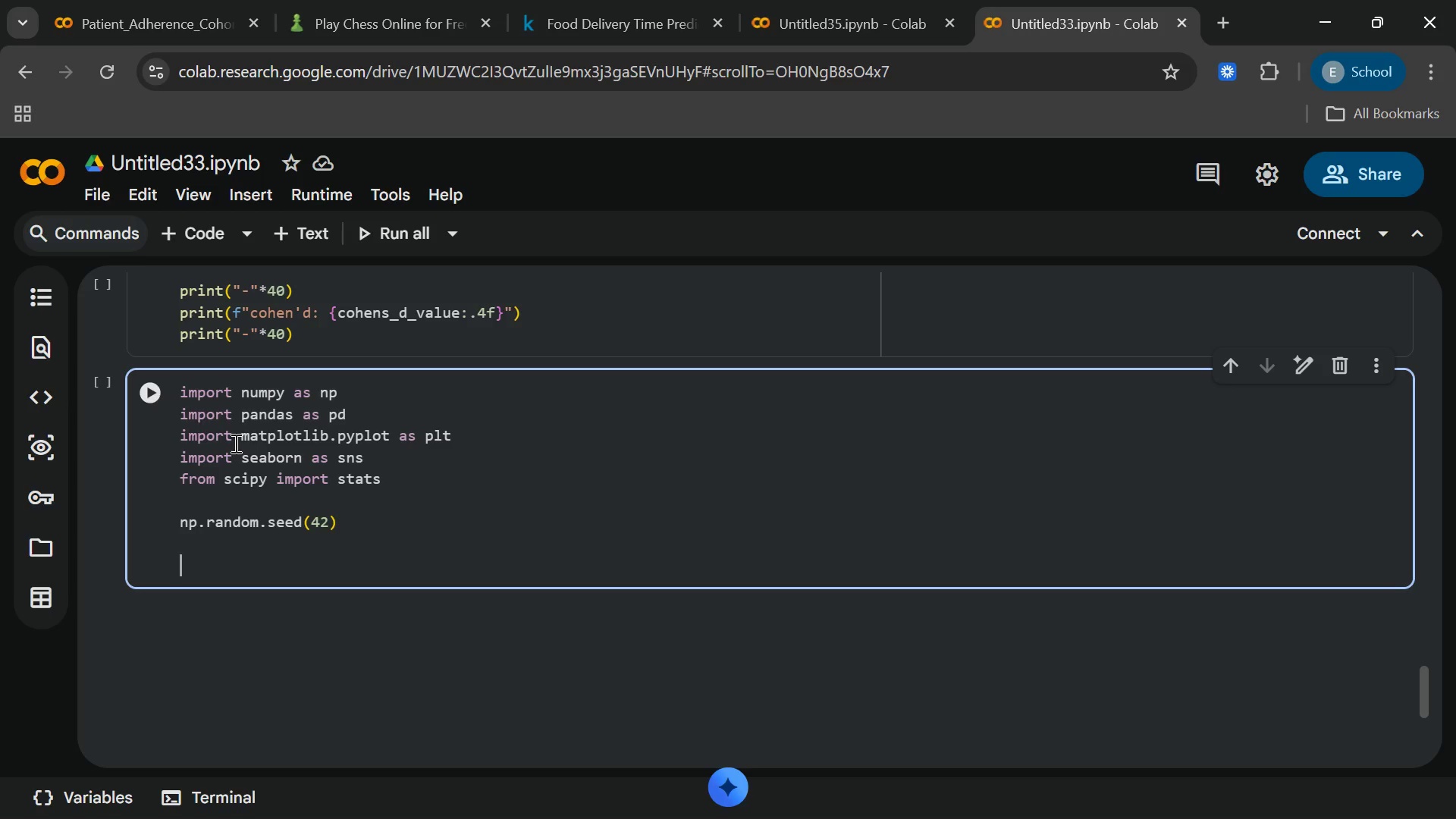 
wait(7.86)
 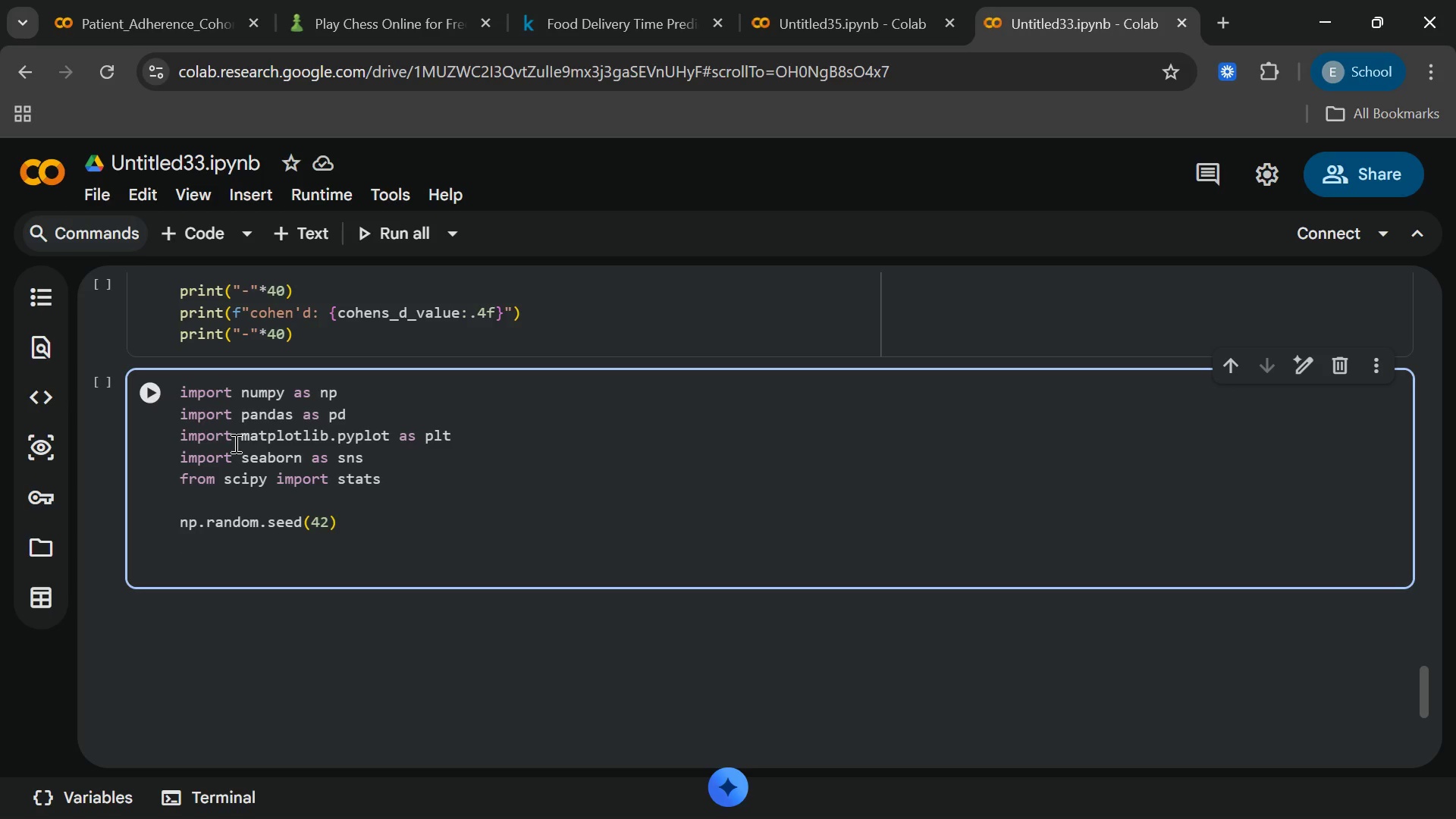 
left_click_drag(start_coordinate=[347, 521], to_coordinate=[127, 523])
 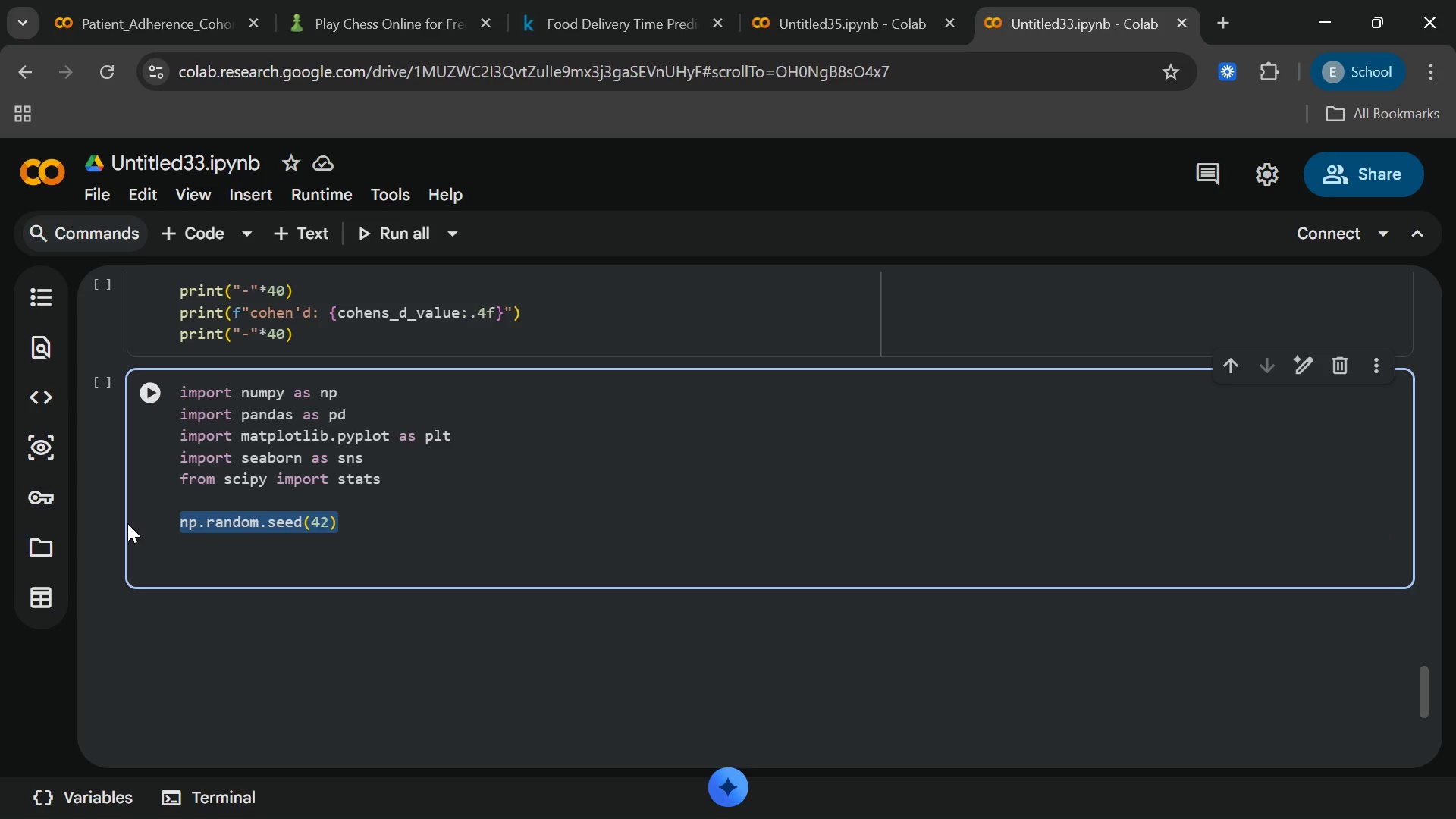 
key(Control+ControlLeft)
 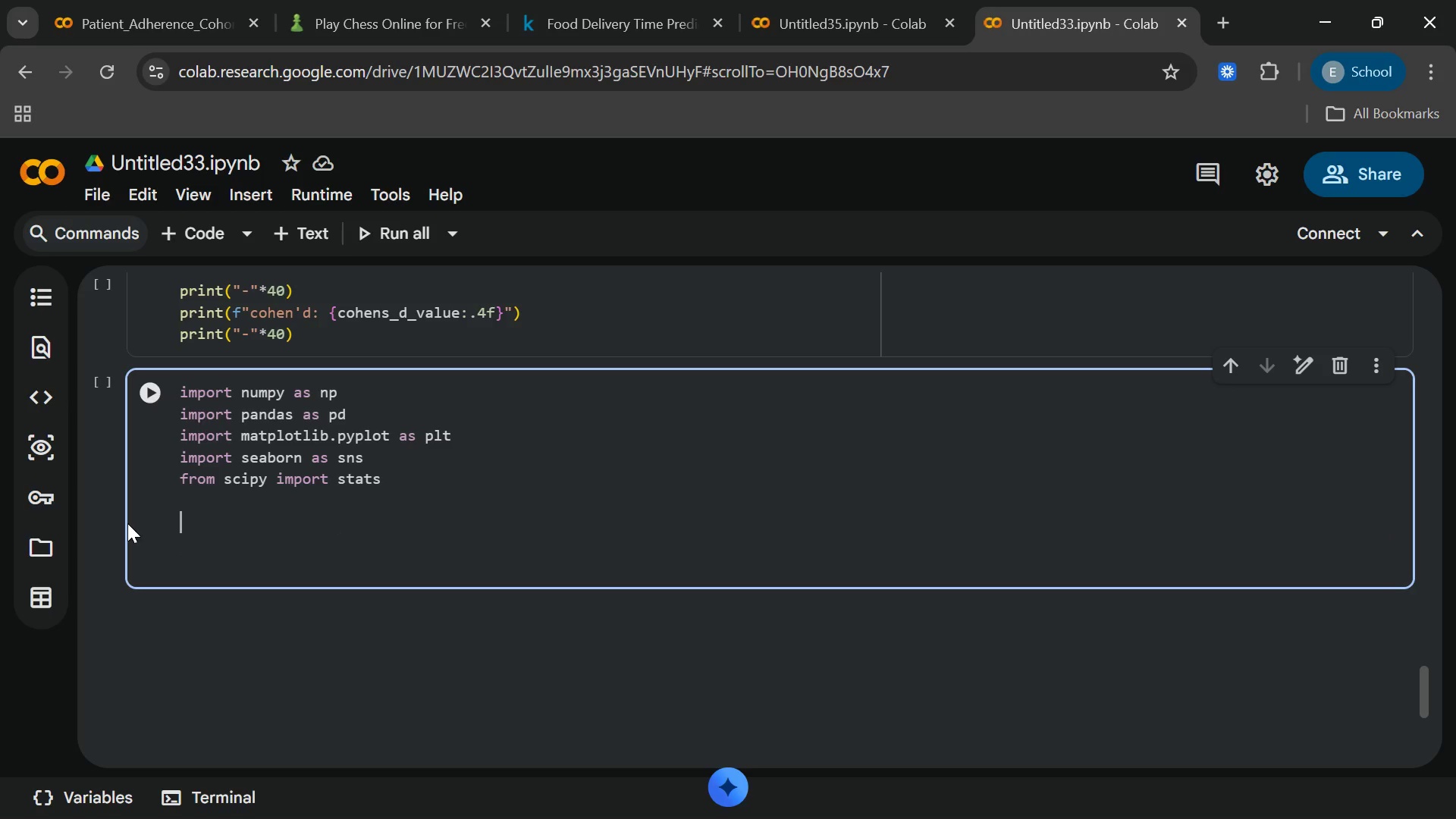 
key(Control+X)
 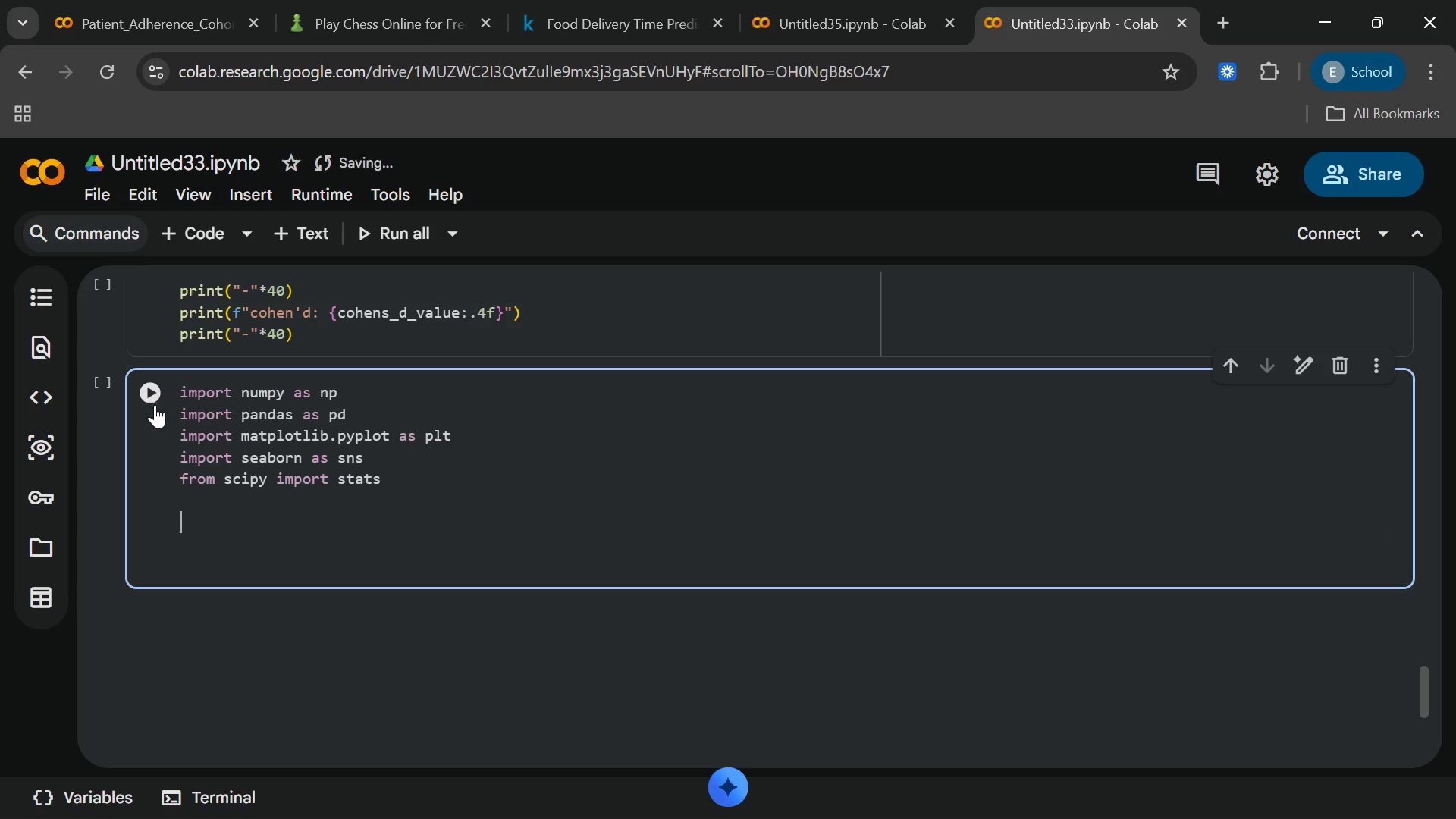 
left_click([147, 390])
 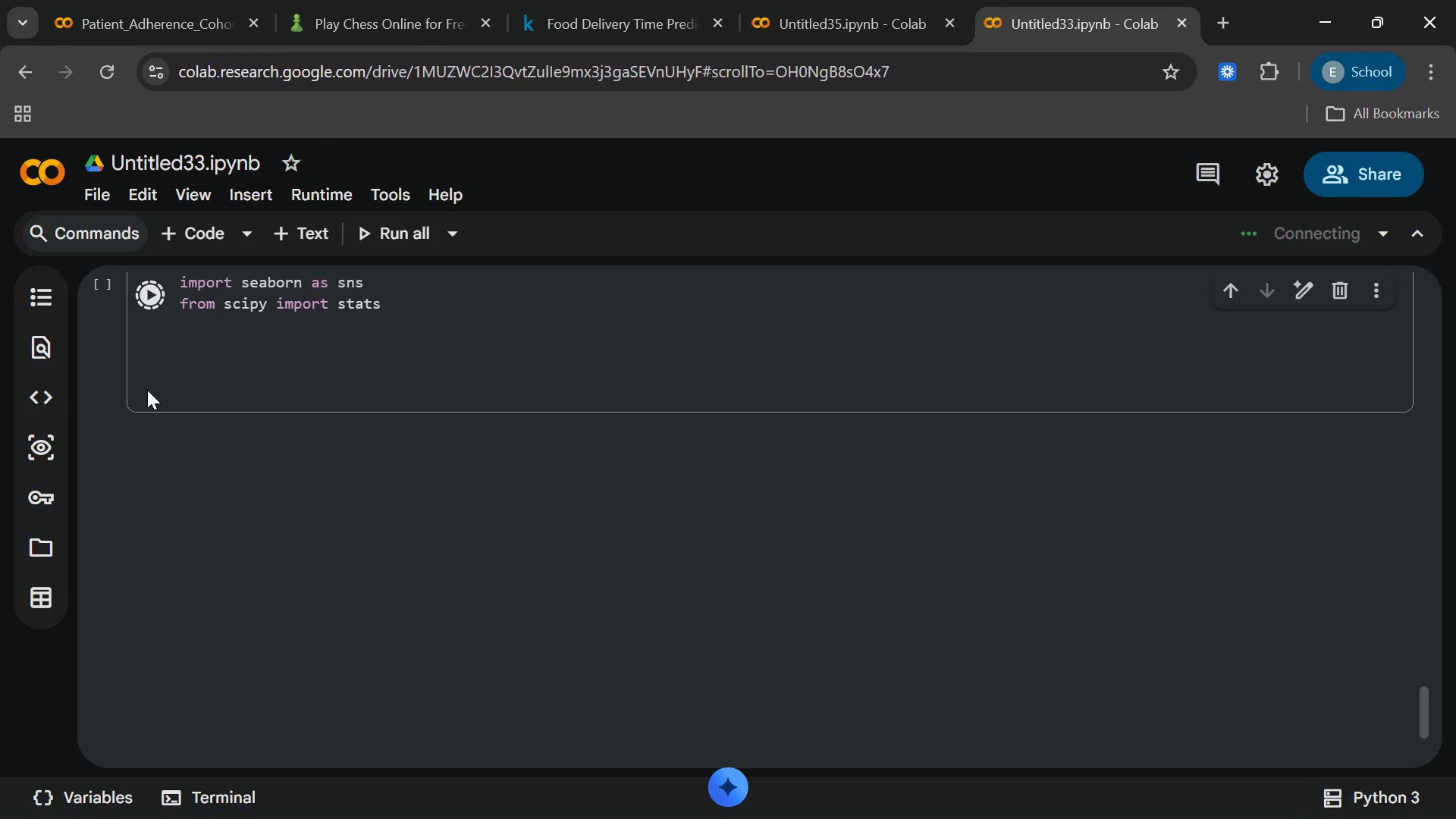 
wait(24.31)
 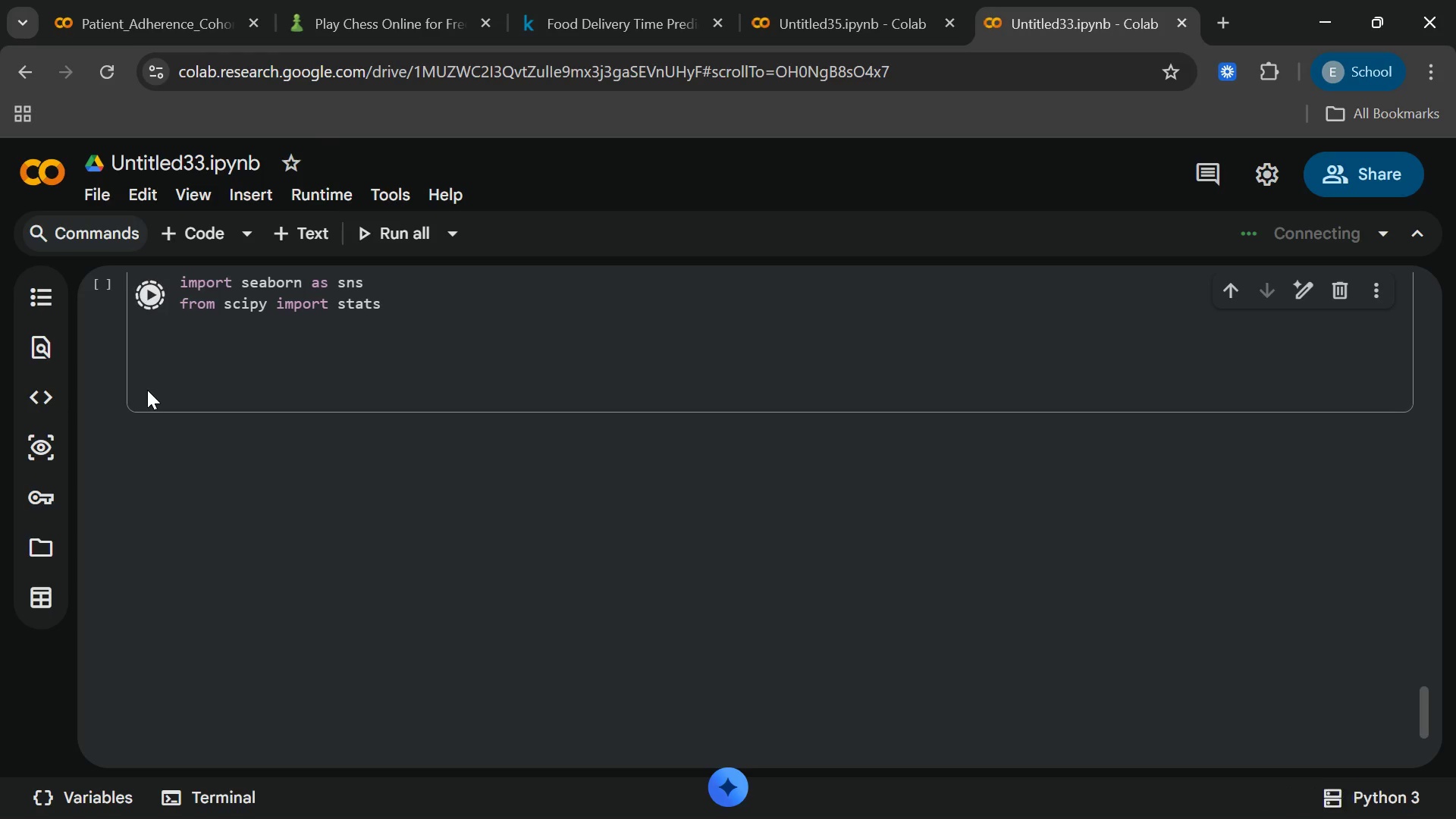 
left_click([168, 226])
 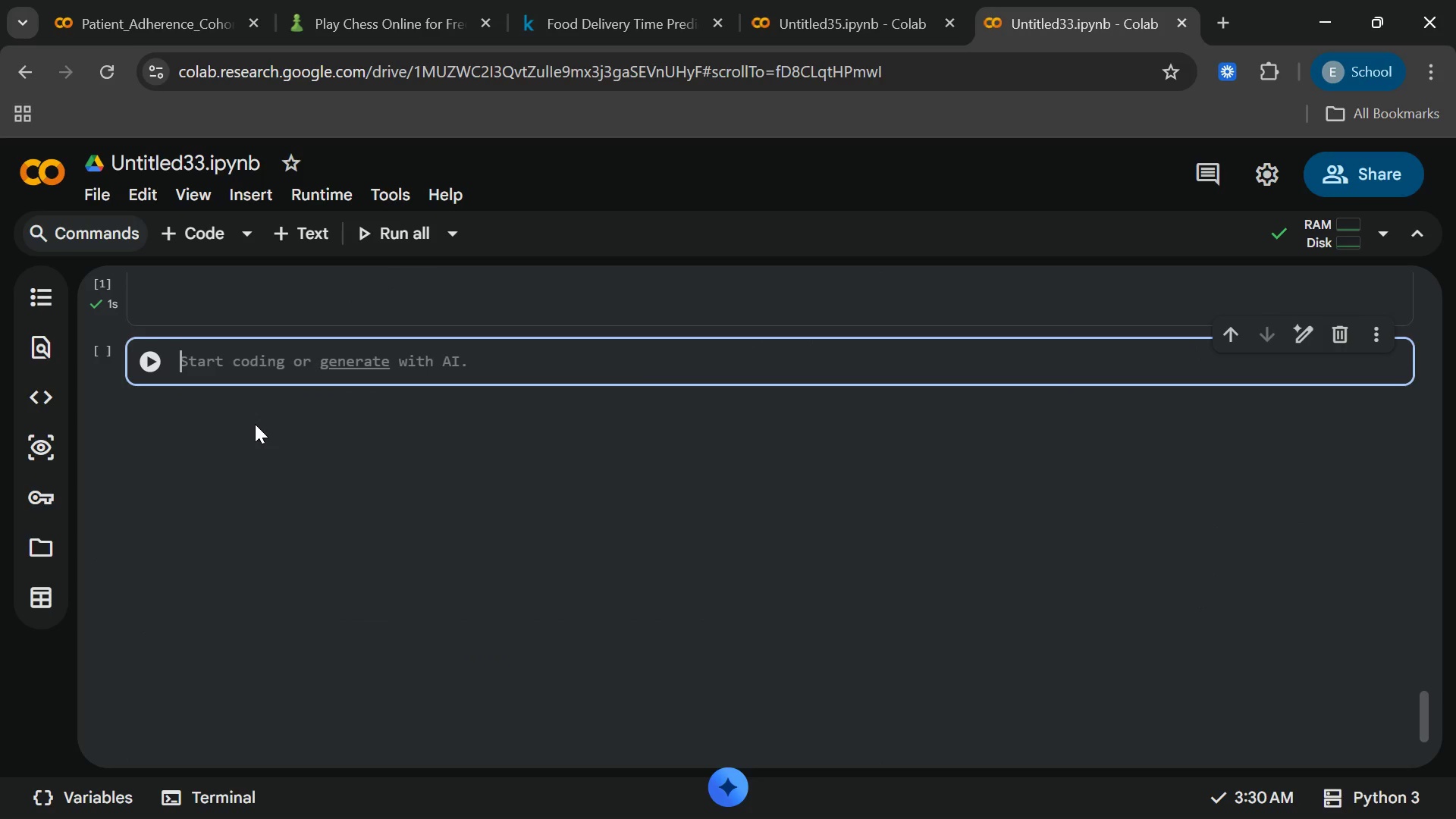 
wait(11.73)
 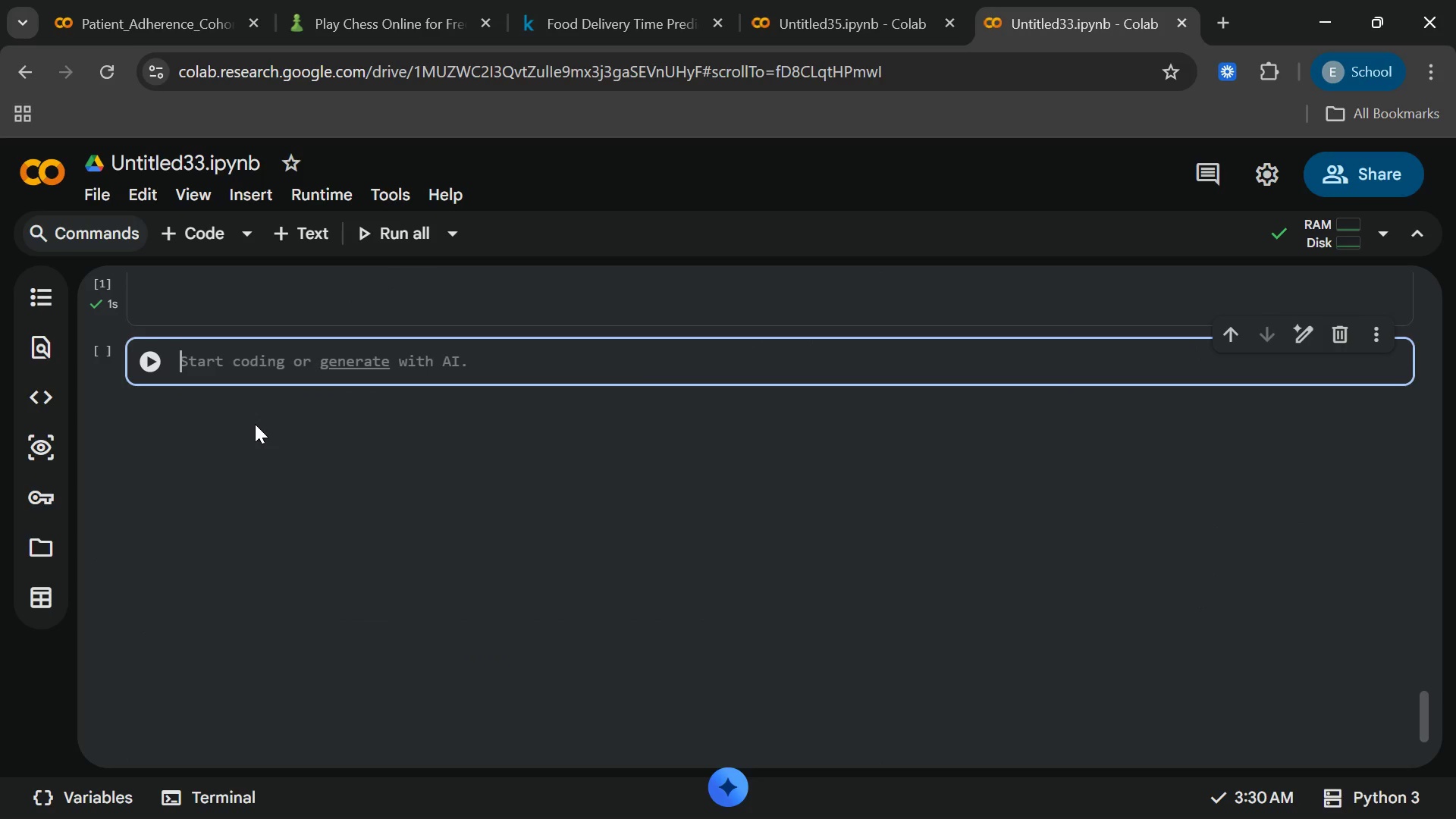 
type(np.random.seed)
 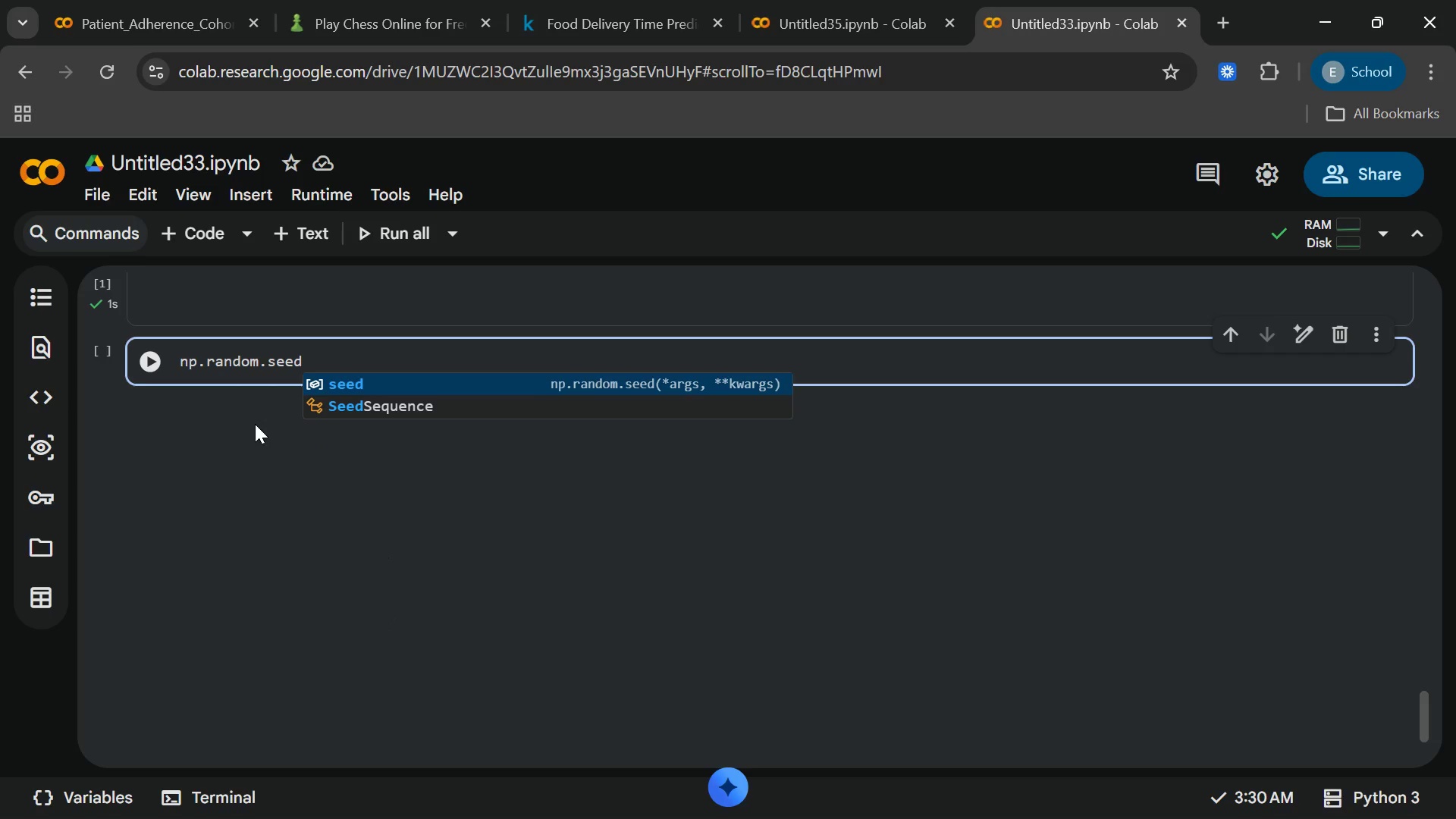 
key(Enter)
 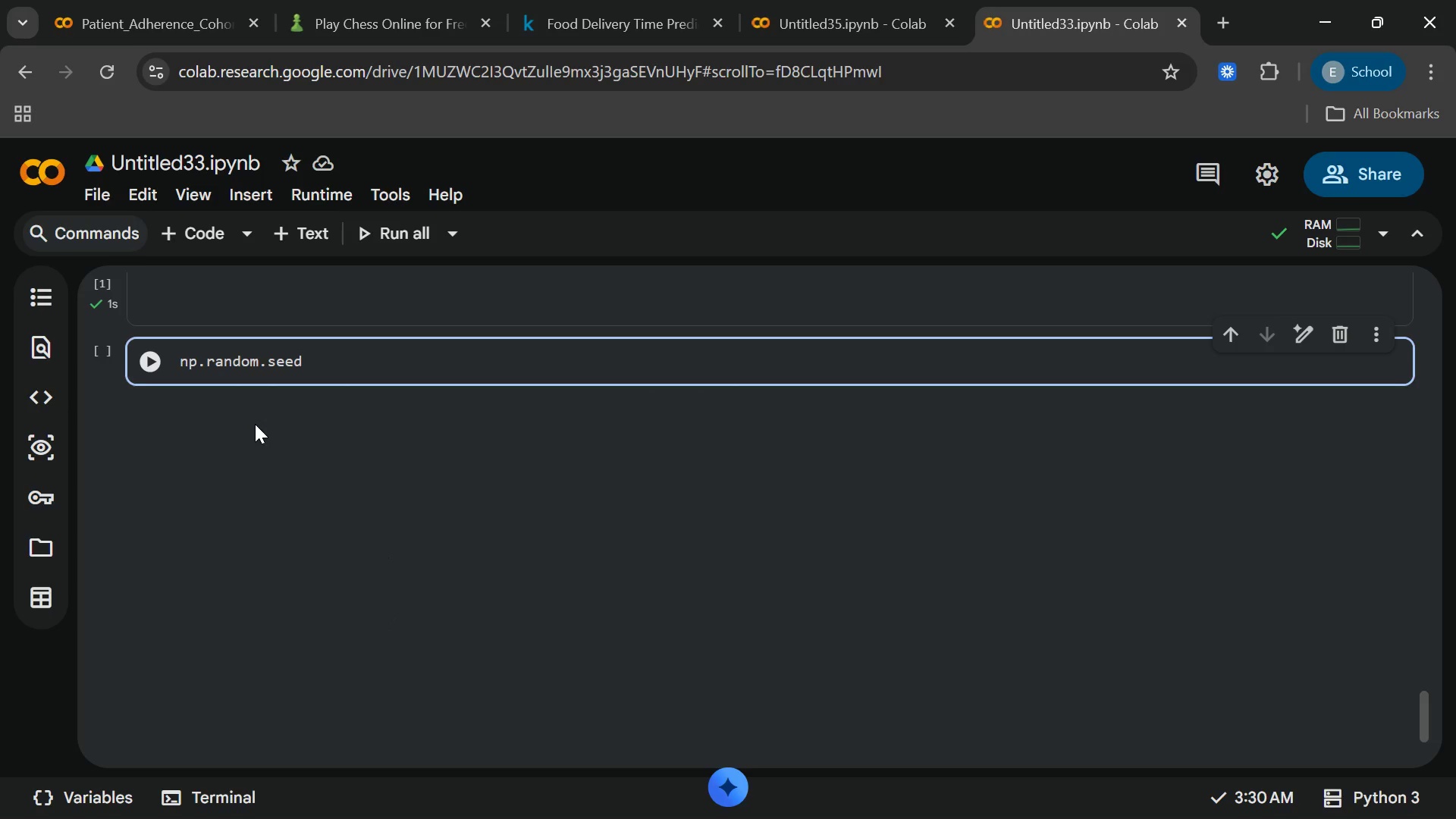 
type((42[End])
 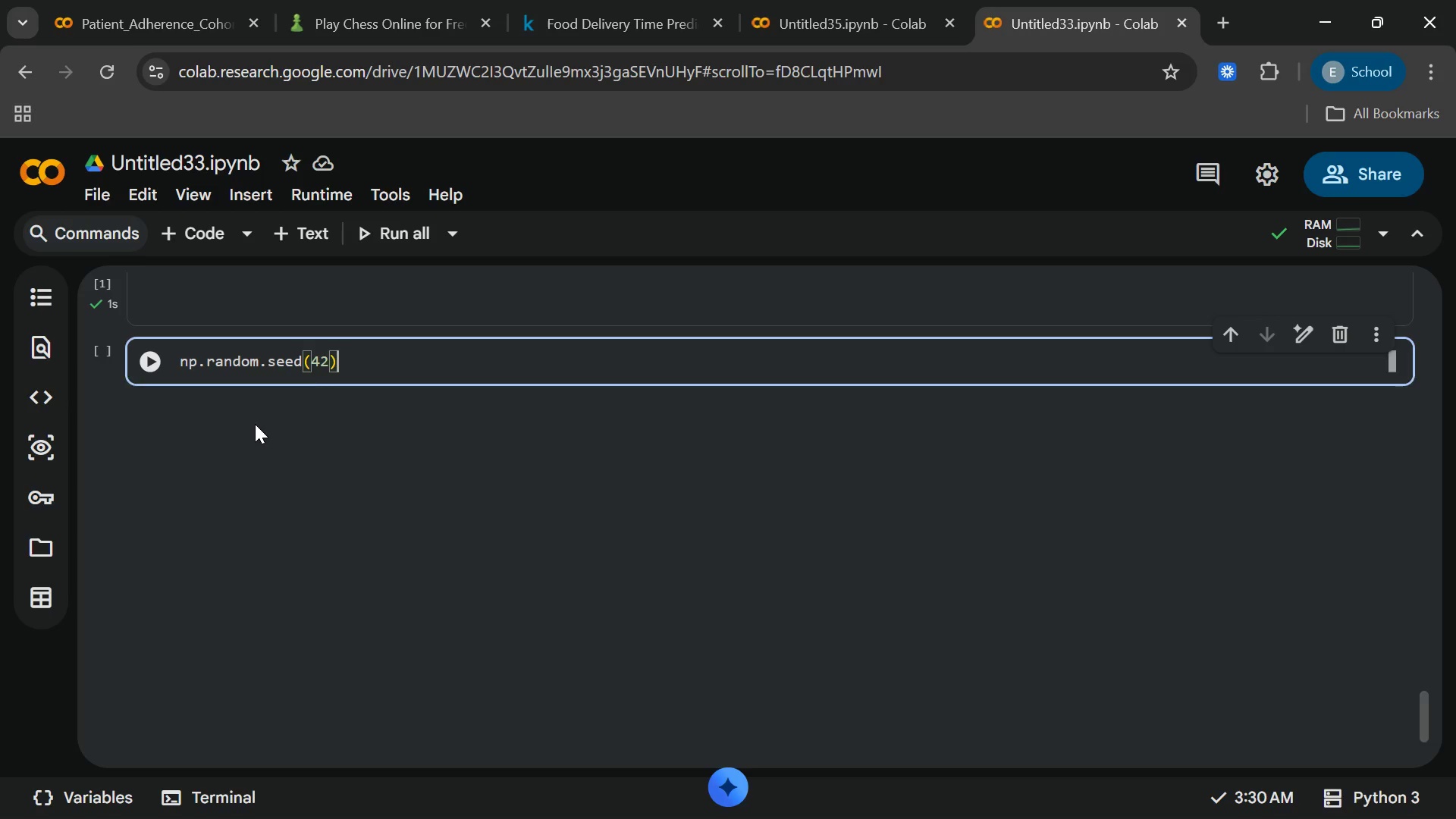 
key(Enter)
 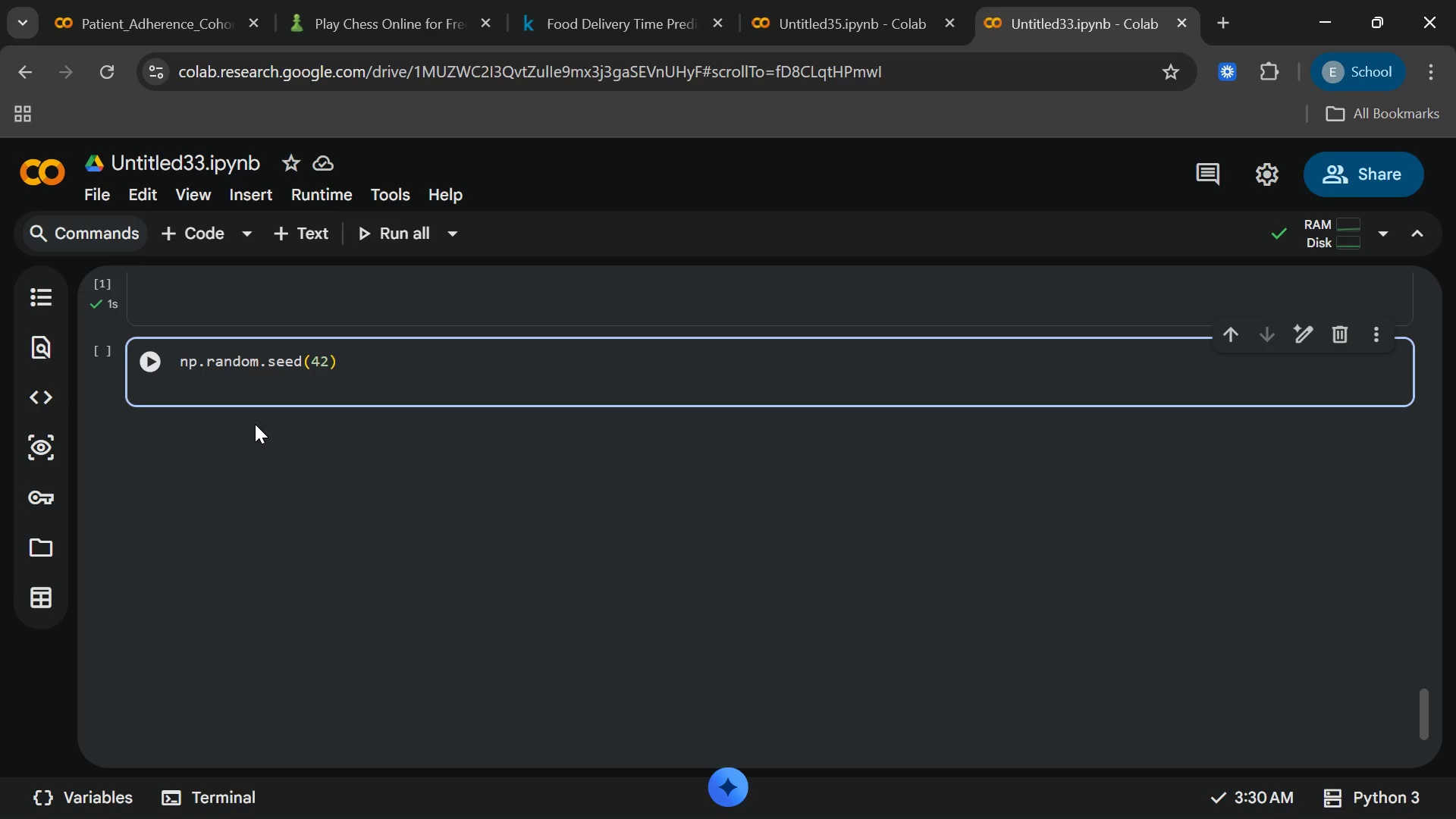 
key(Enter)
 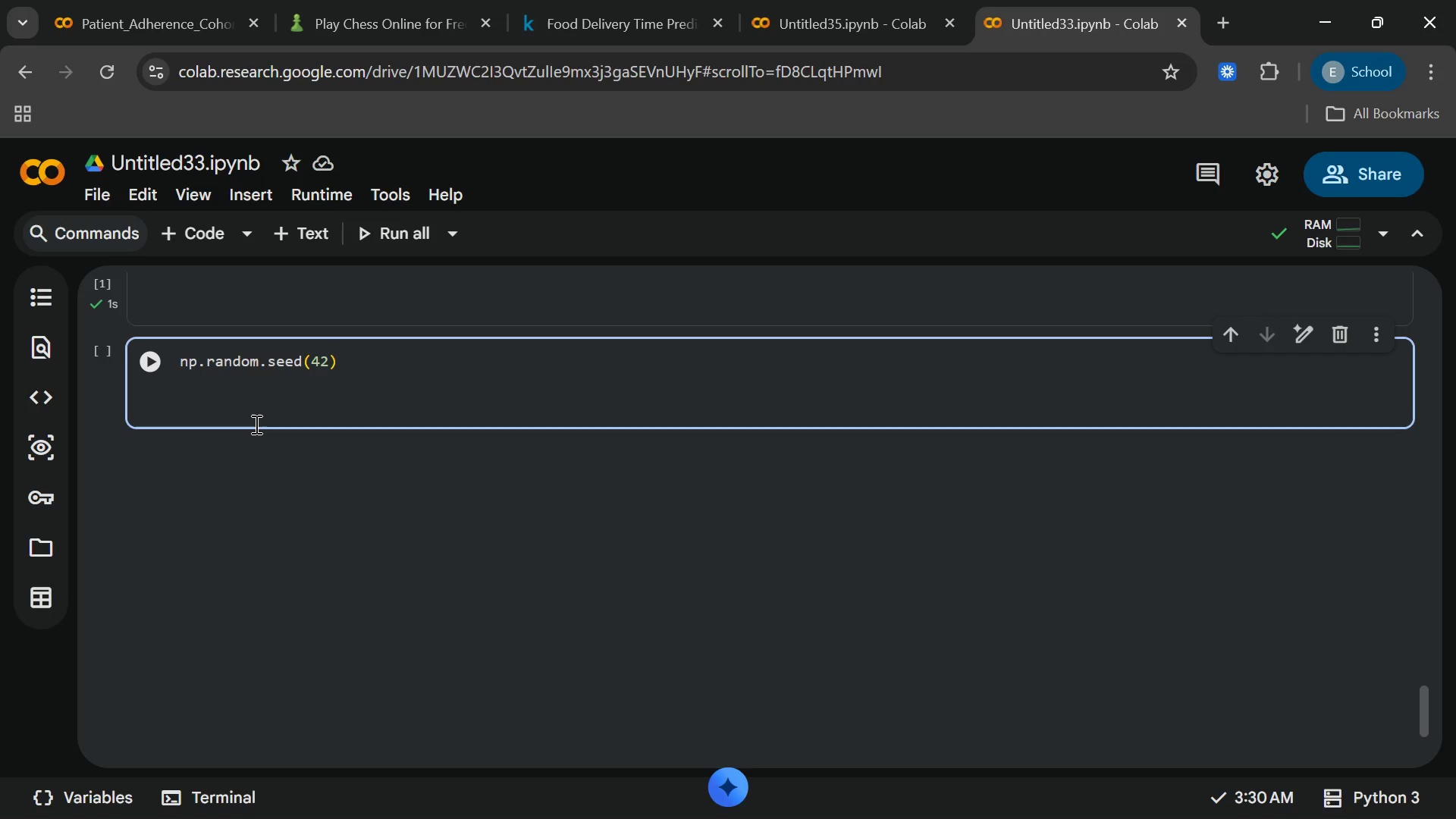 
type(n-stdu)
key(Backspace)
key(Backspace)
key(Backspace)
key(Backspace)
key(Backspace)
type(_student)
 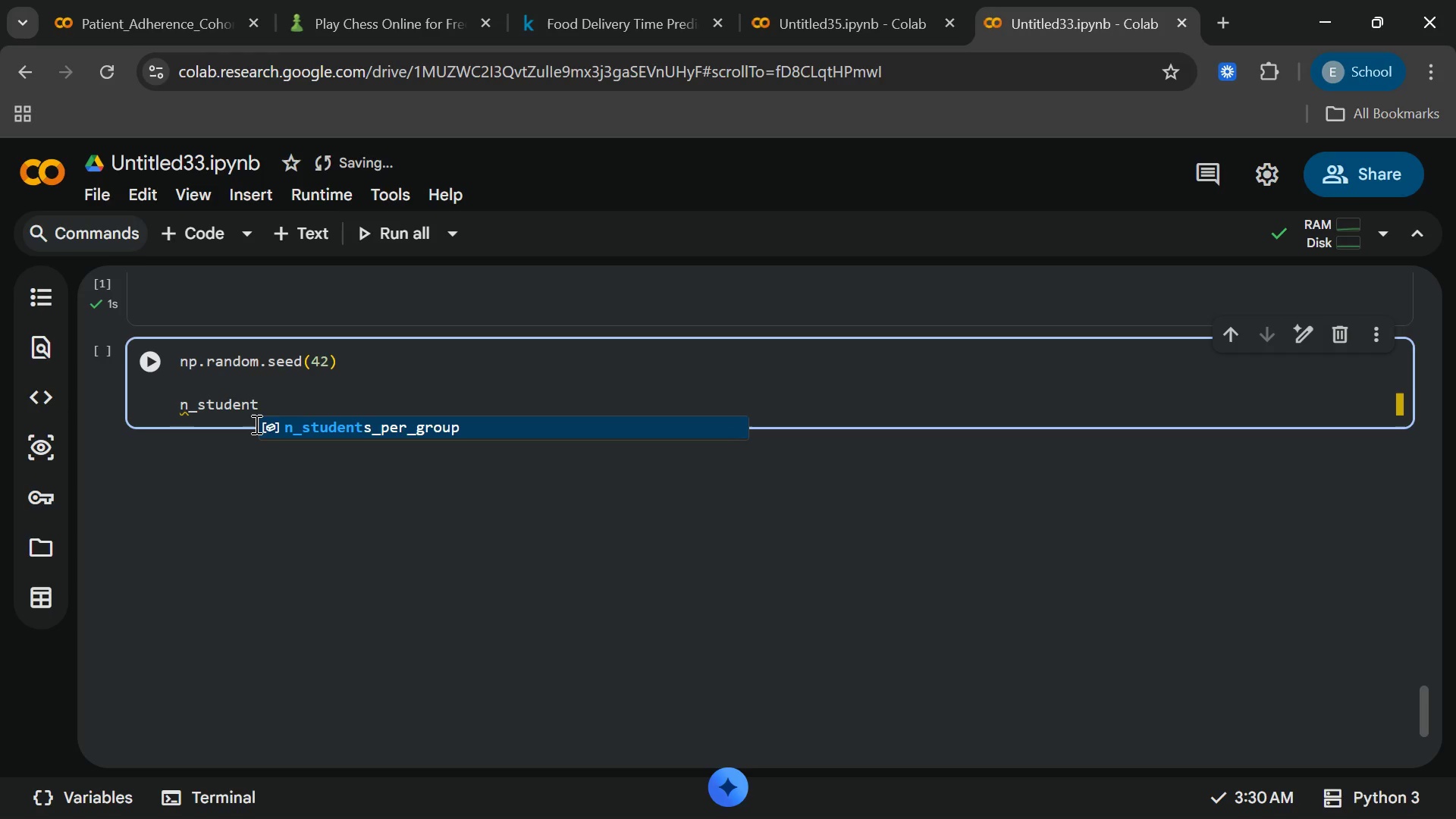 
key(Enter)
 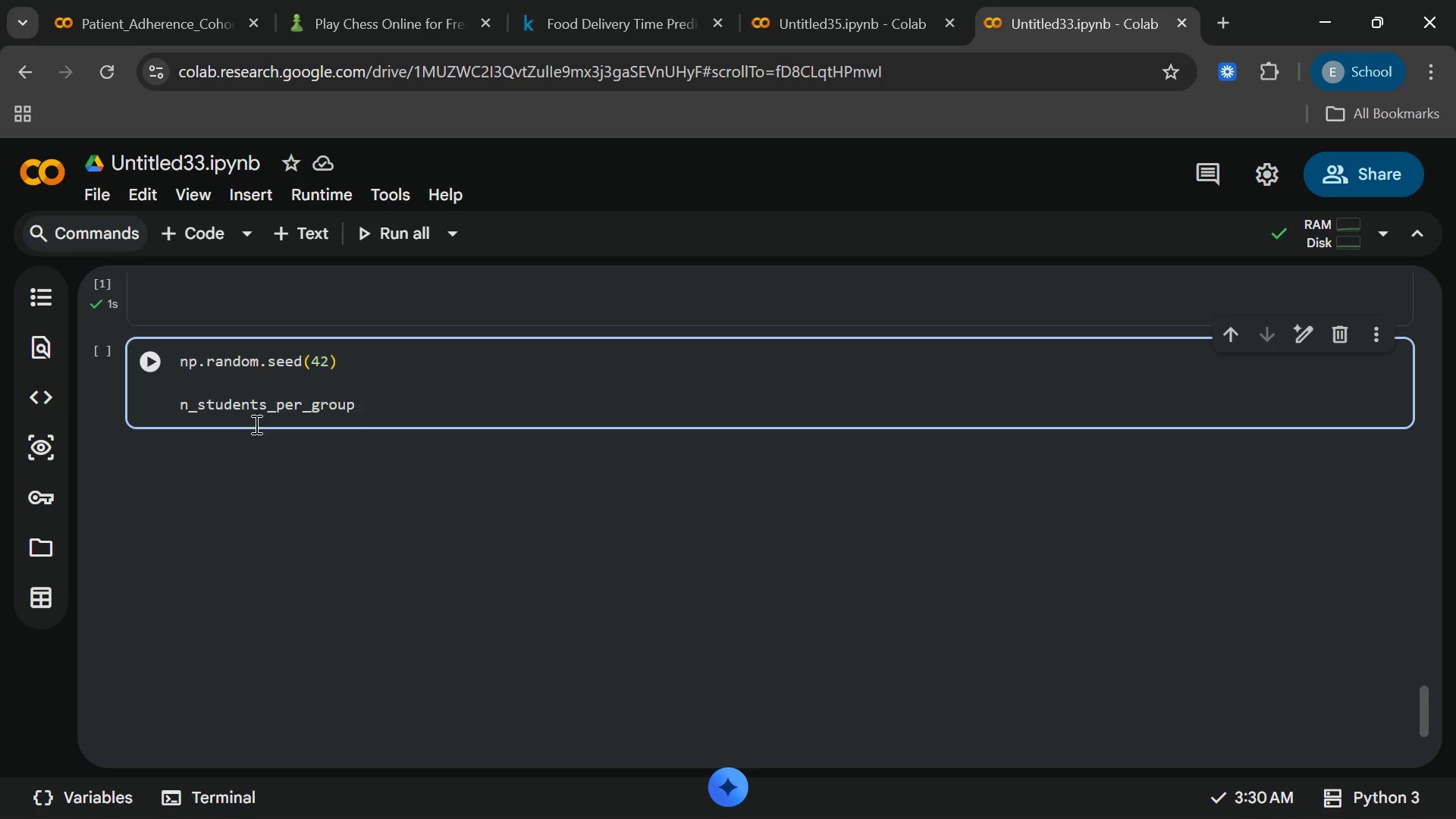 
wait(7.3)
 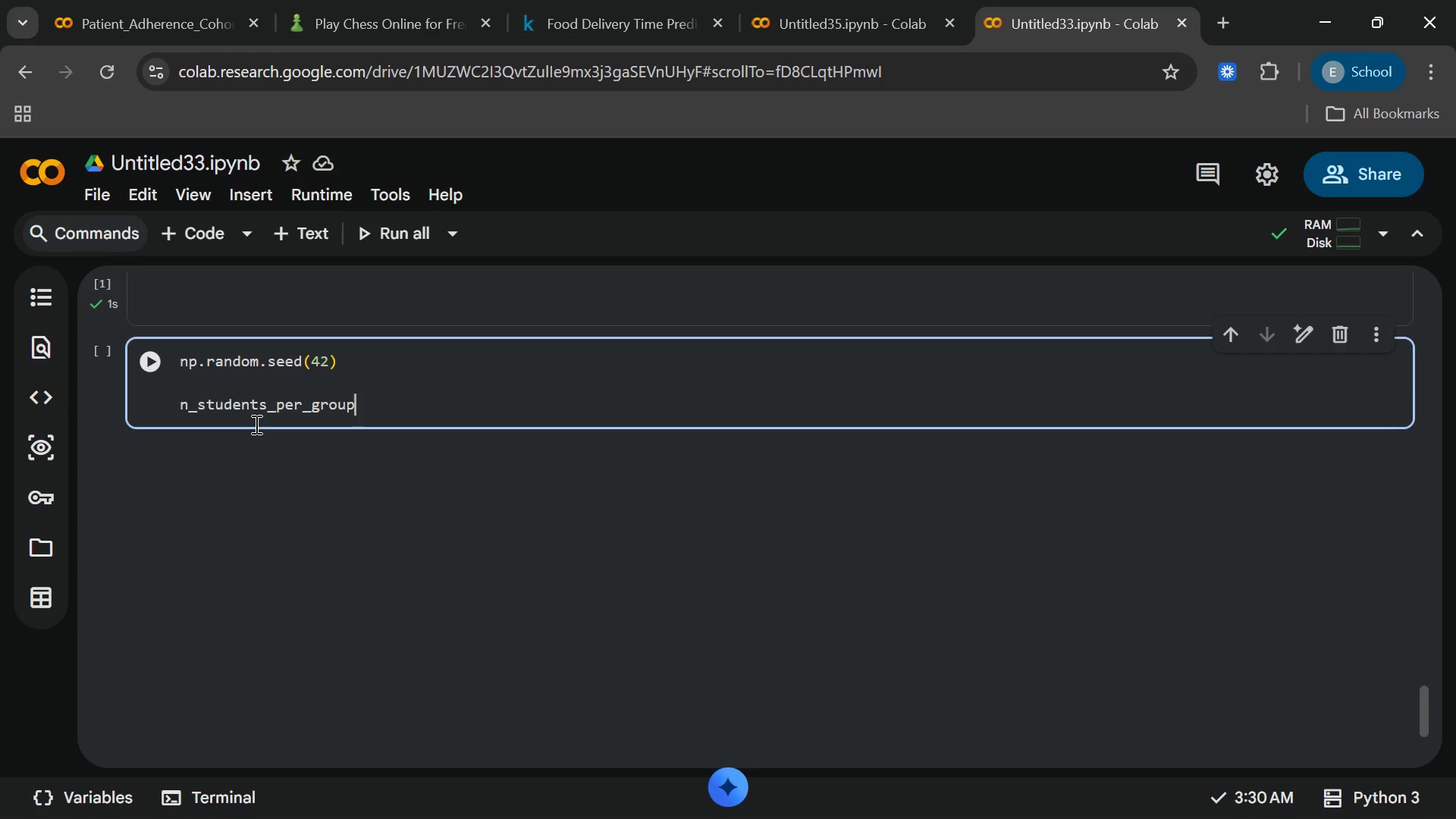 
type( = 100)
 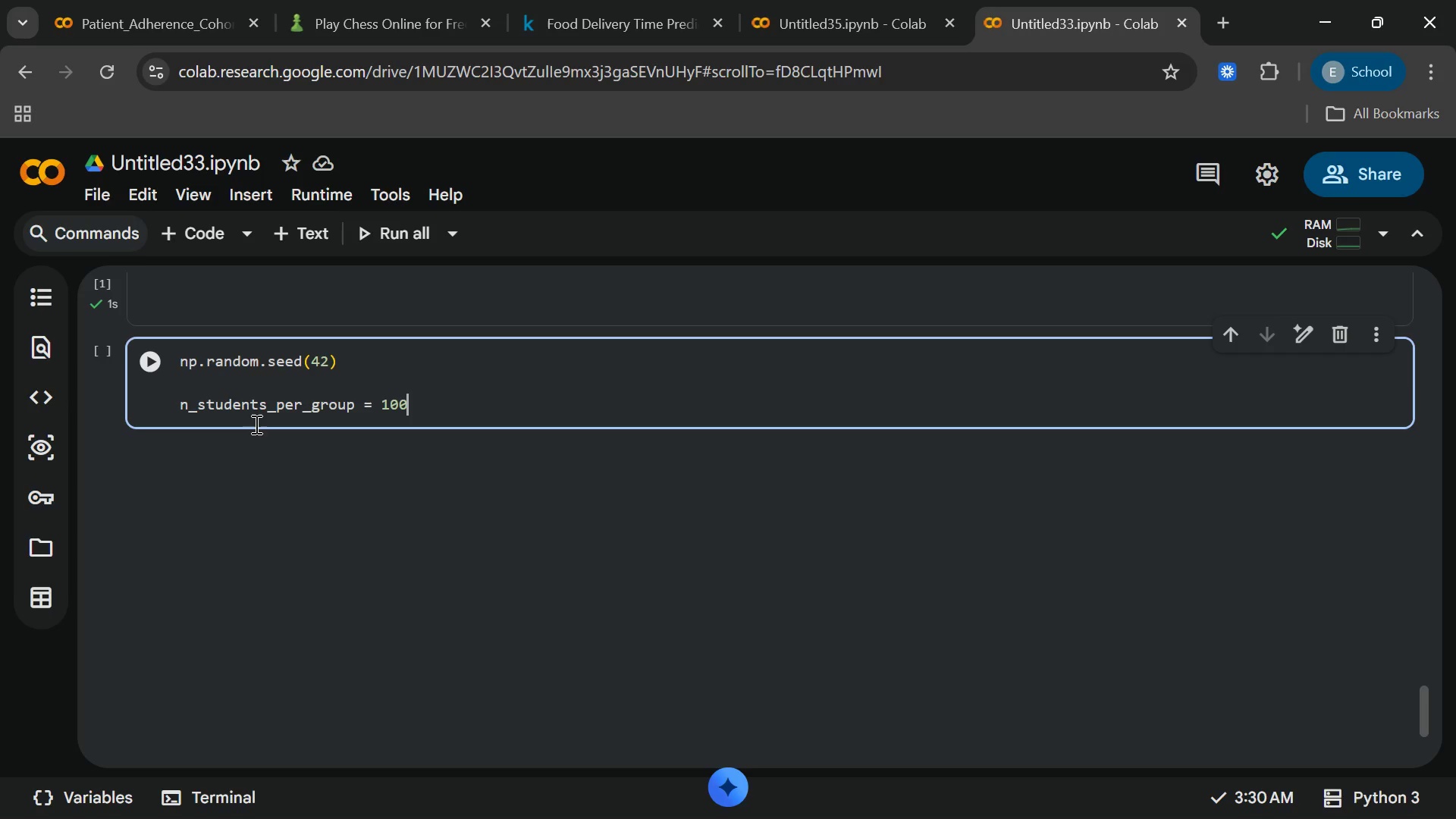 
key(Enter)
 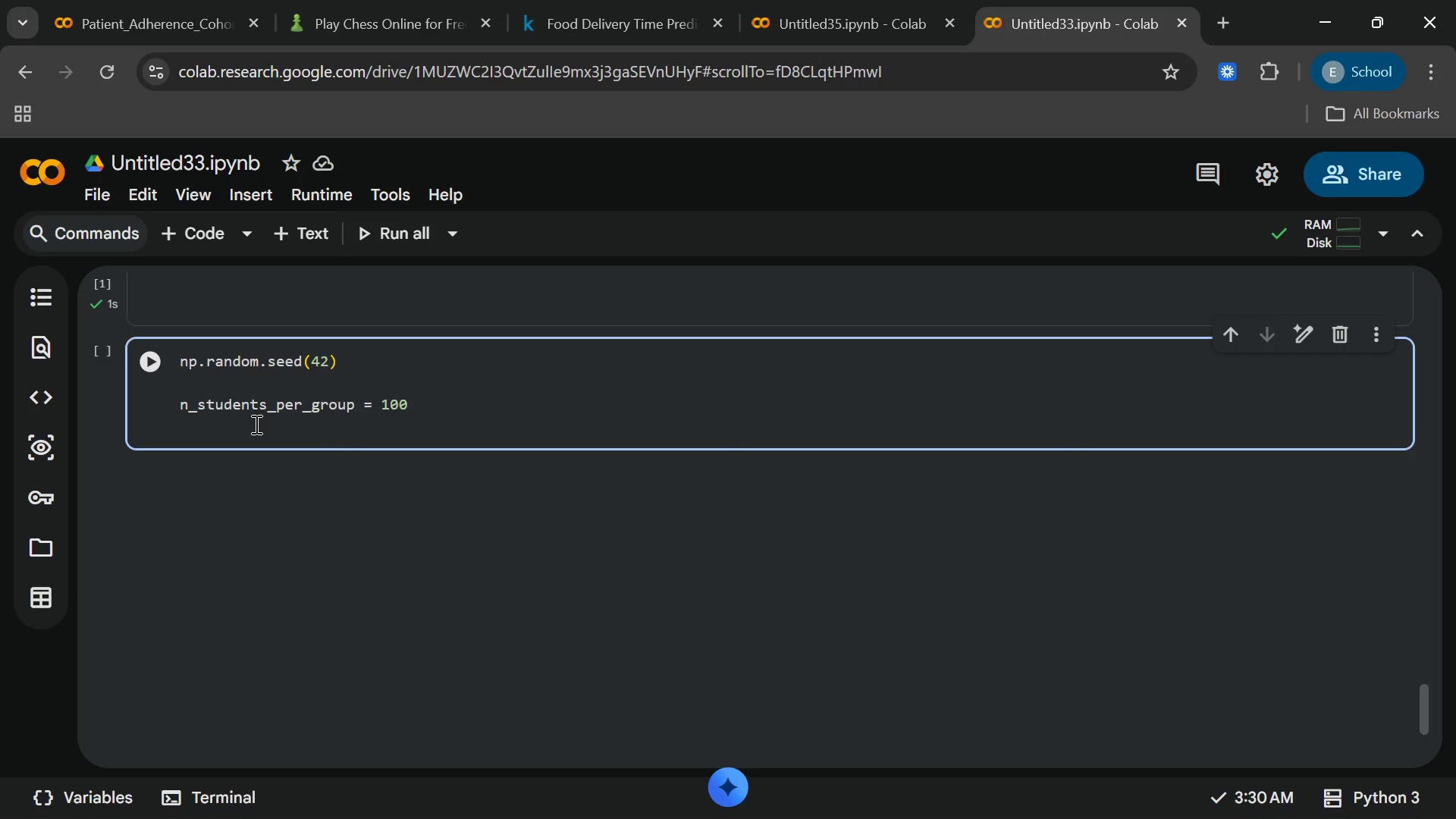 
type(mean _)
key(Backspace)
key(Backspace)
type(_inter)
 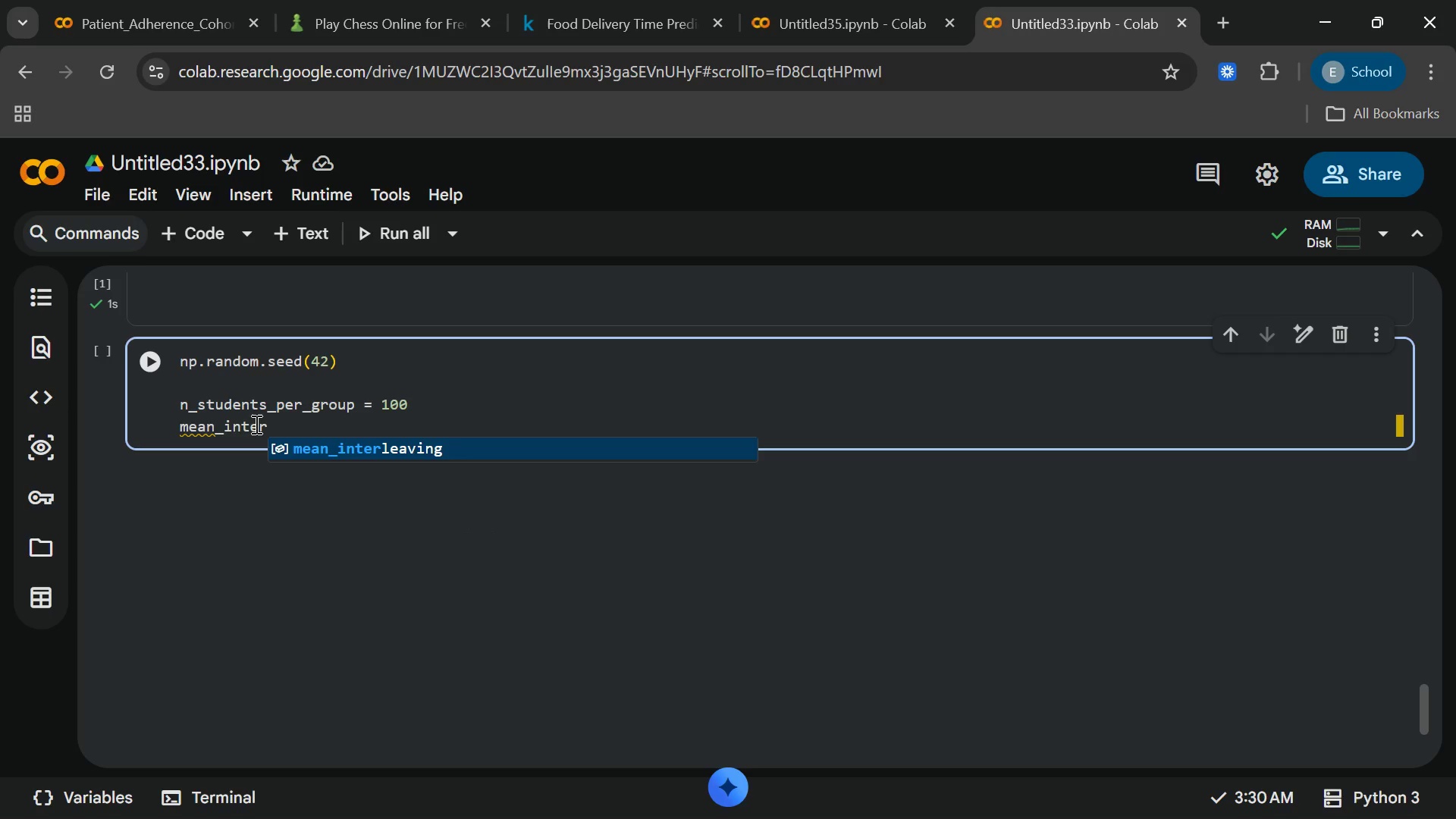 
key(Enter)
 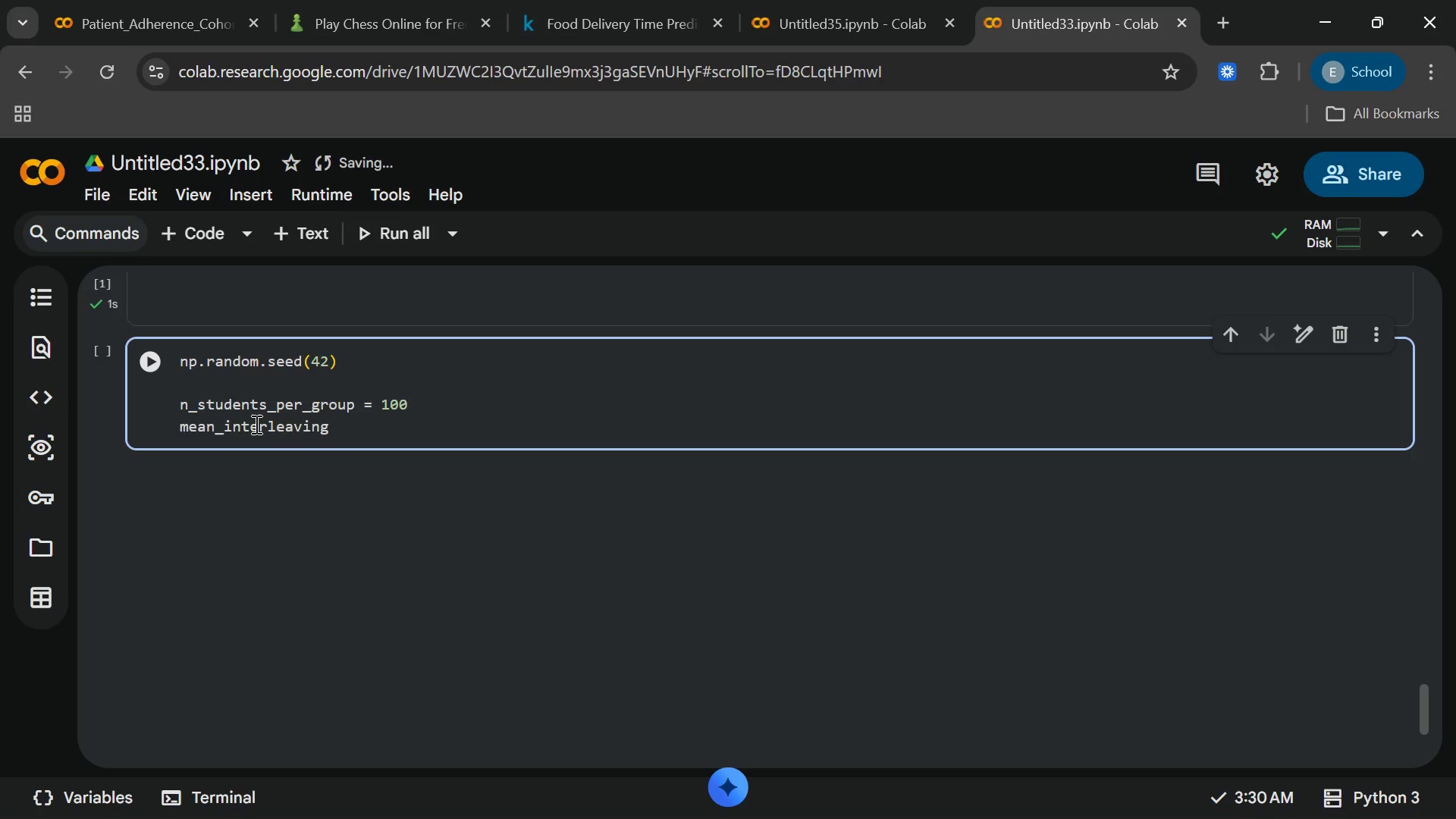 
type( = 105.0)
 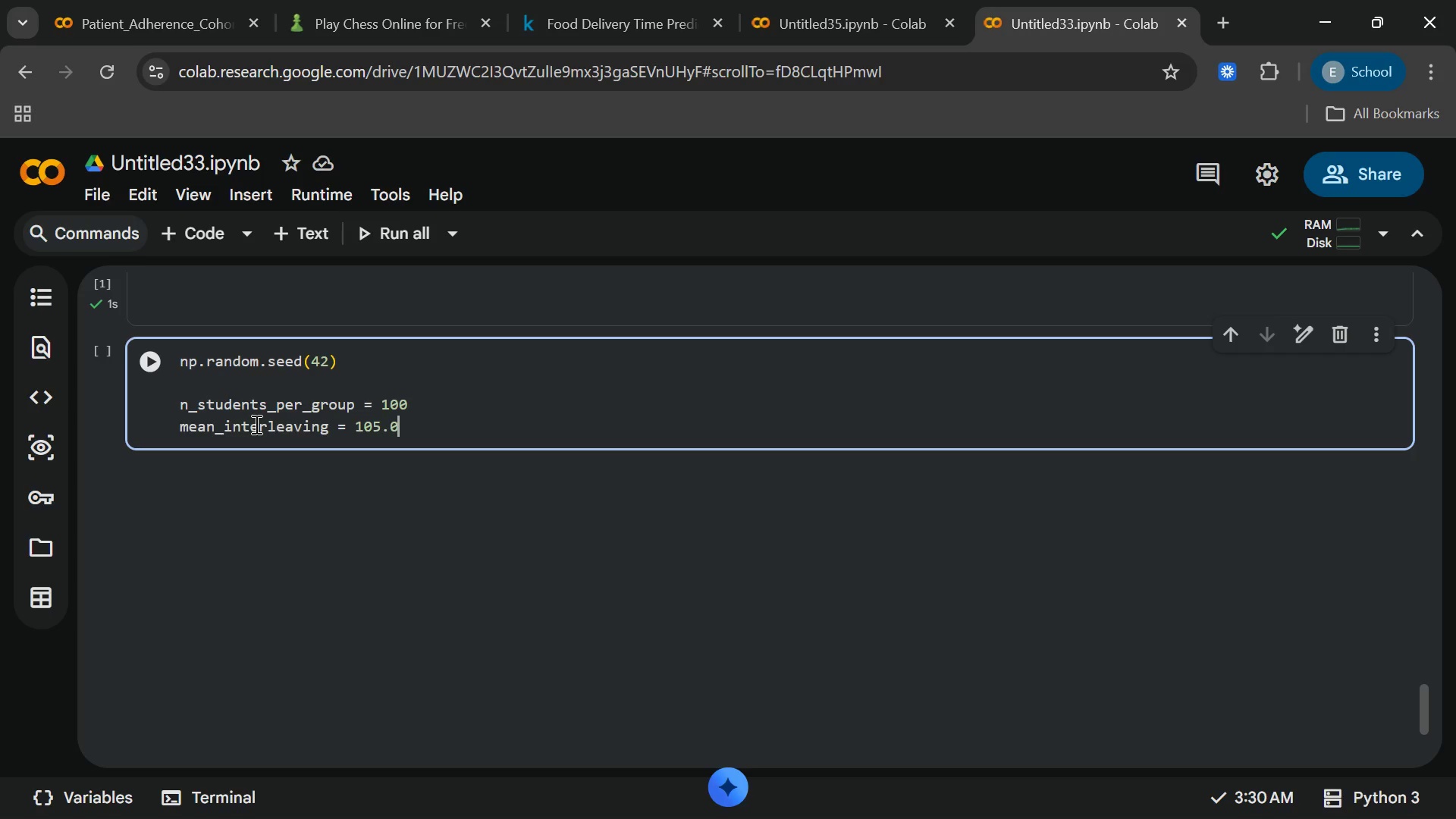 
key(Enter)
 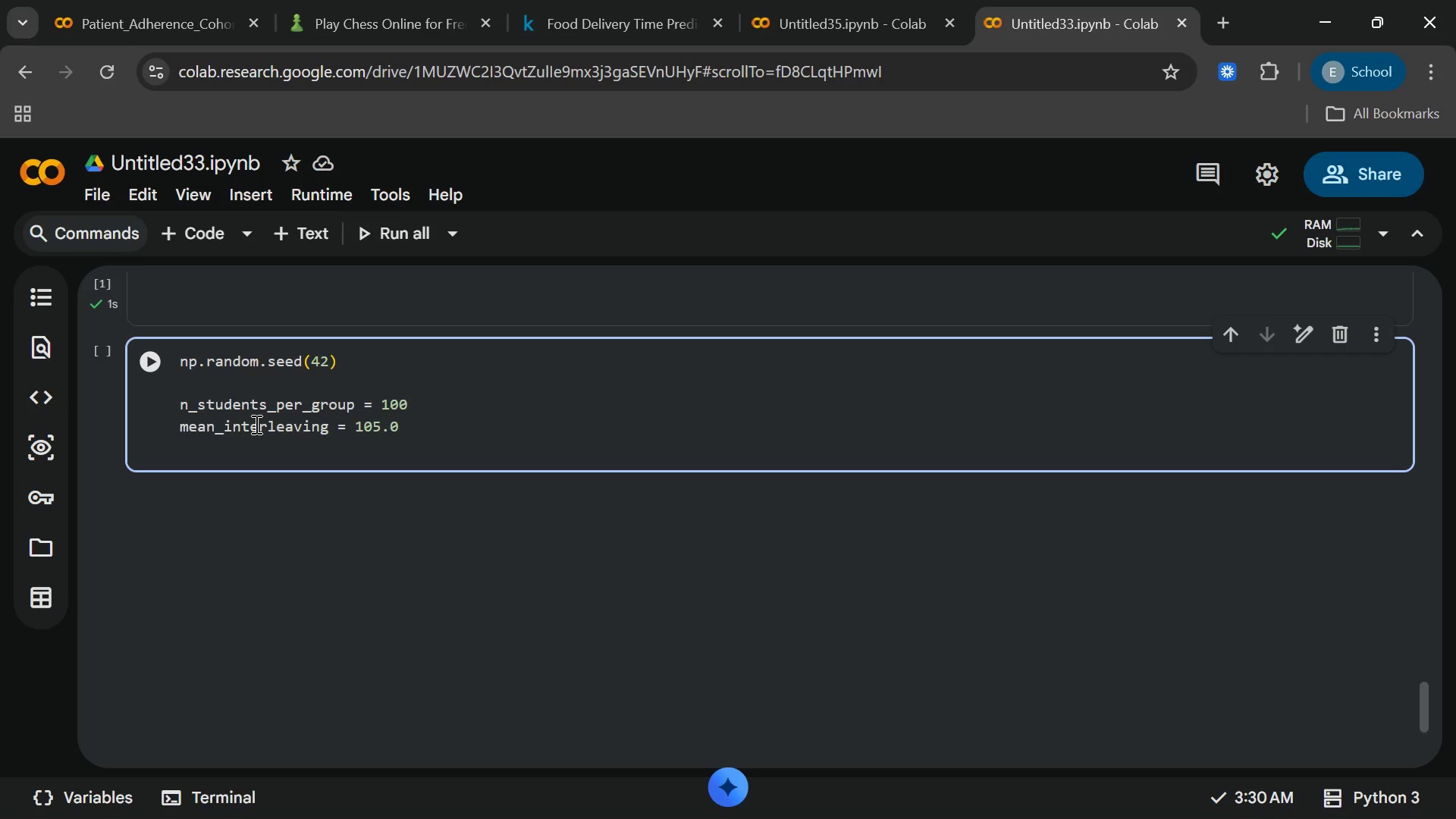 
type(mean_Blocked)
 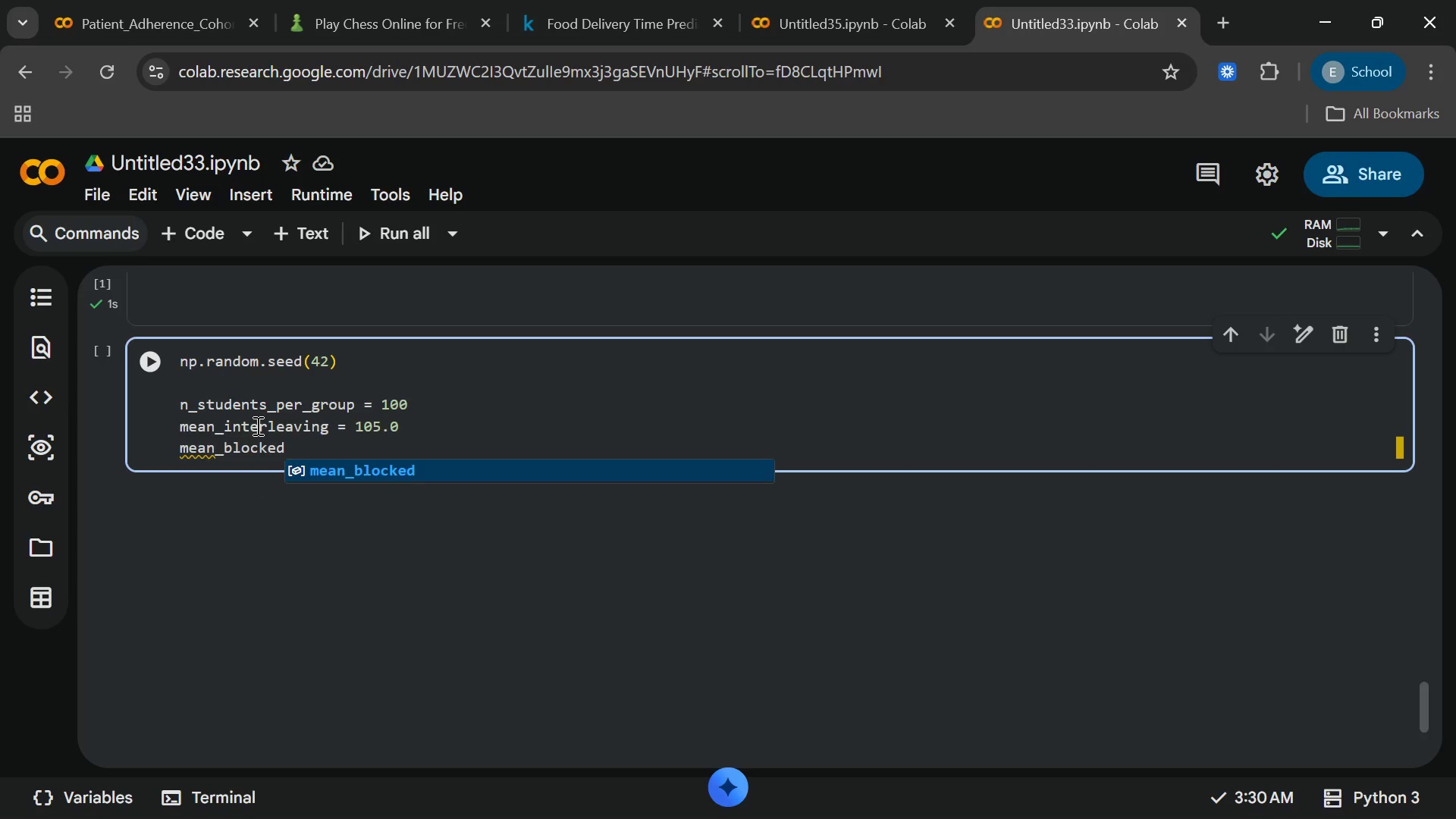 
key(Enter)
 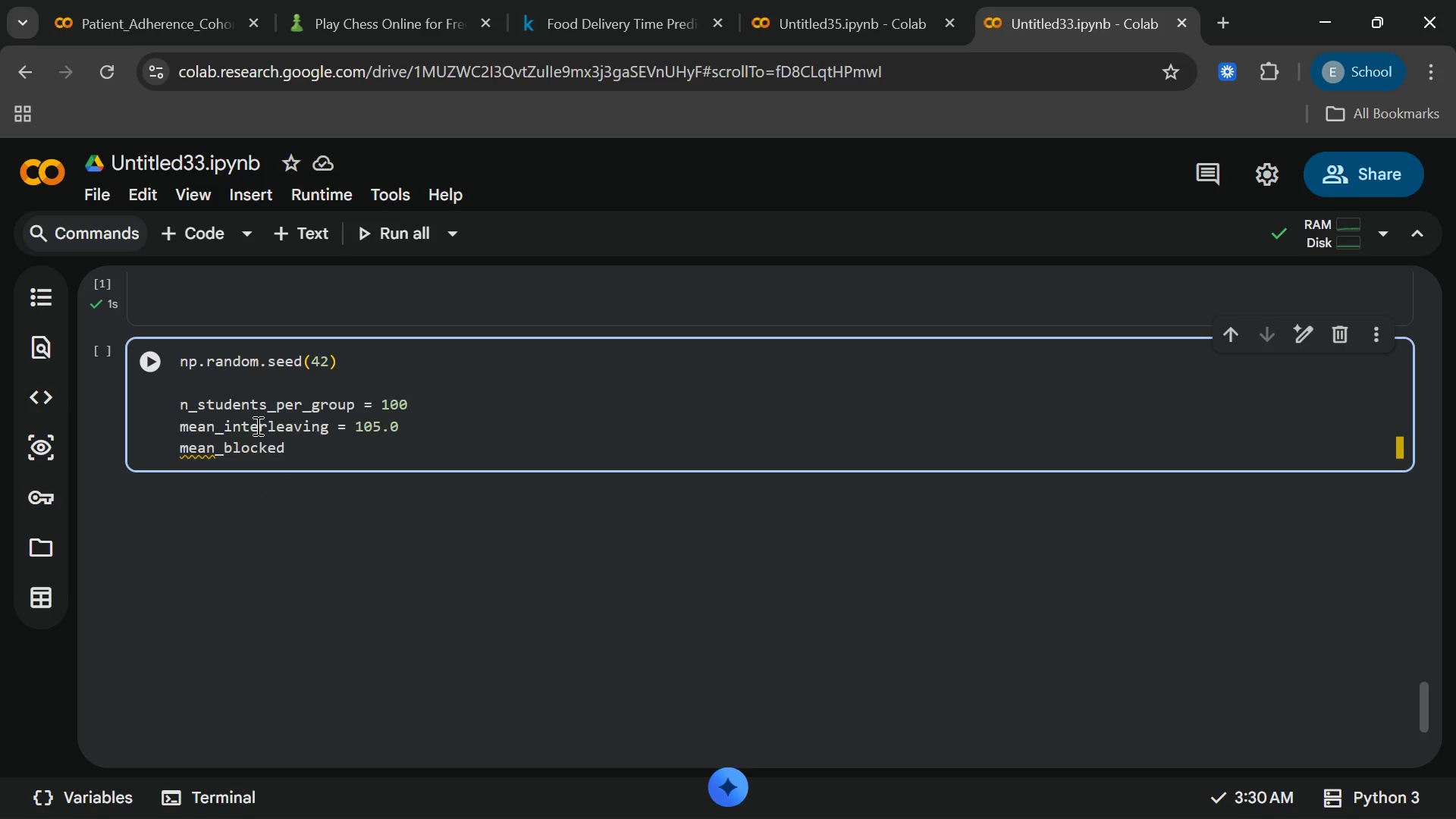 
type( = 120.0)
 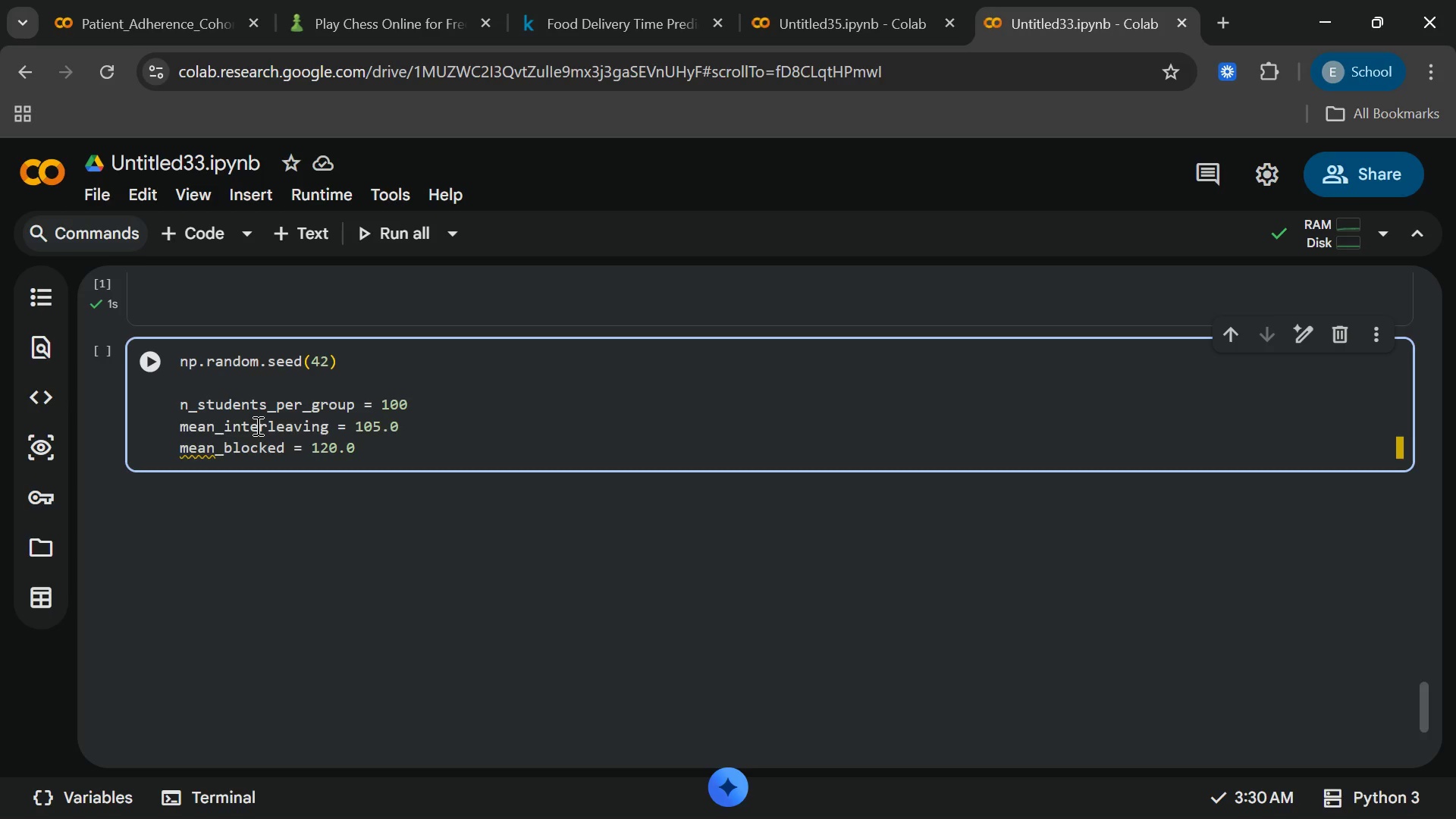 
key(Enter)
 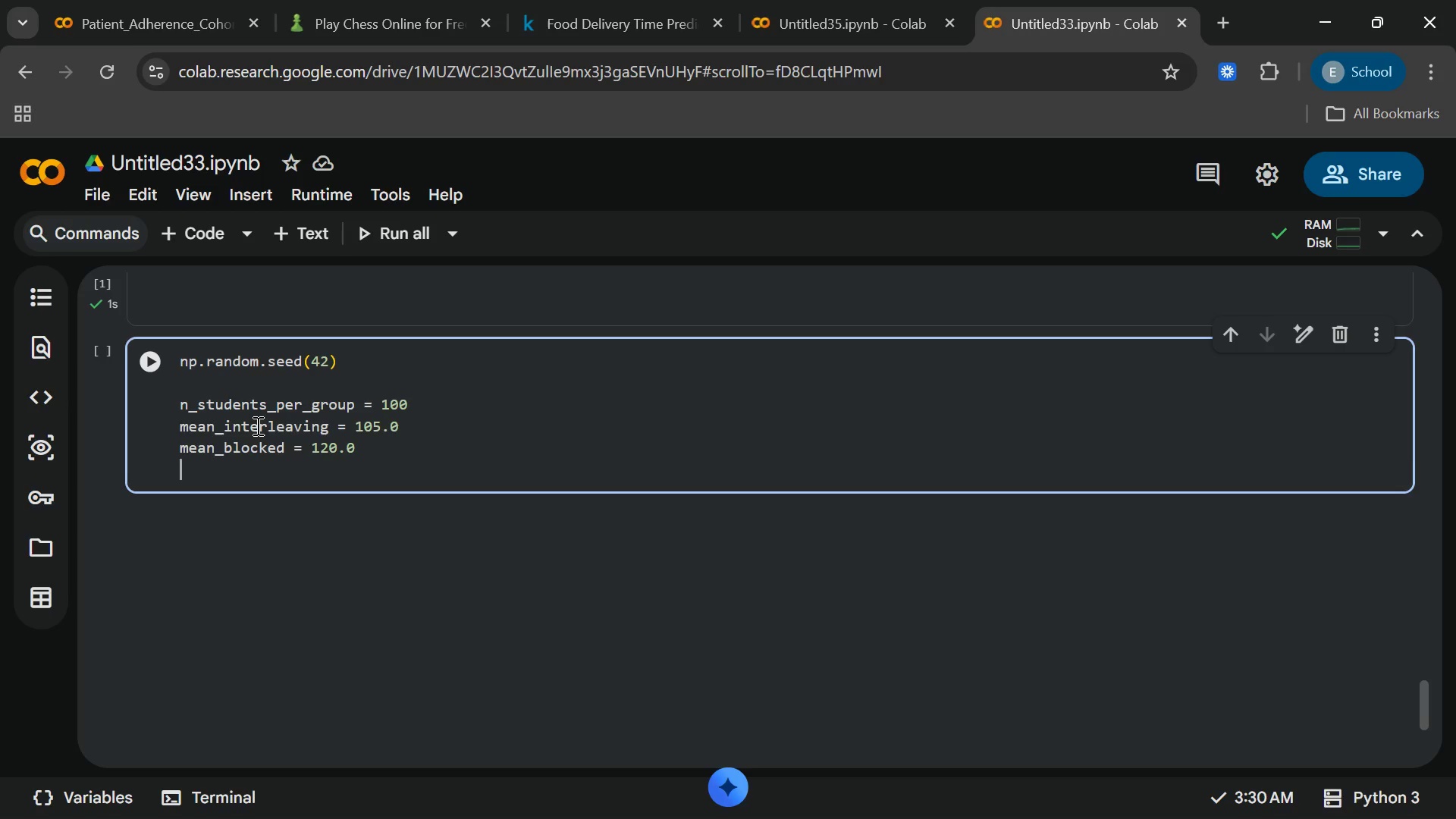 
wait(5.34)
 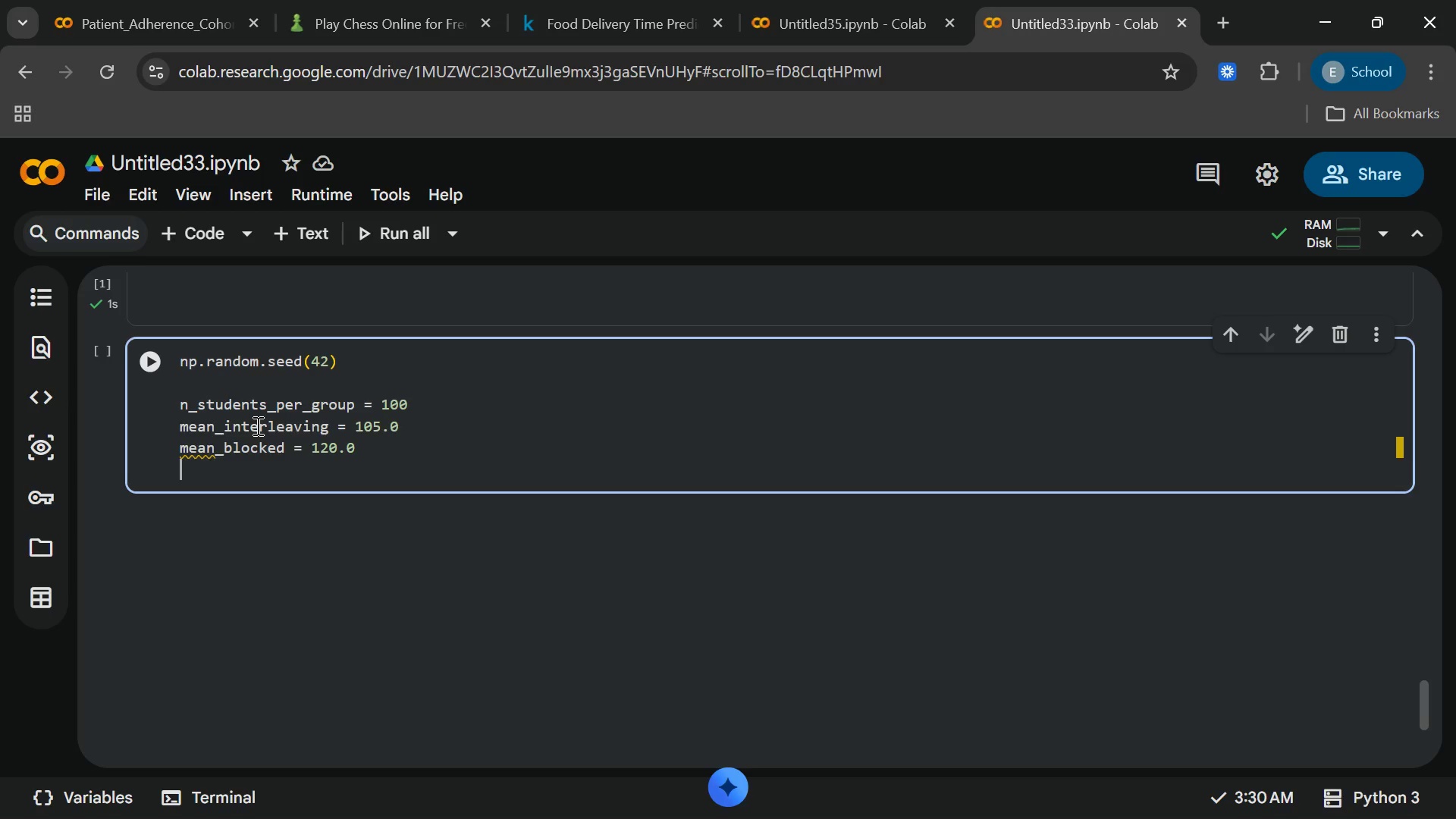 
type(std_dev)
 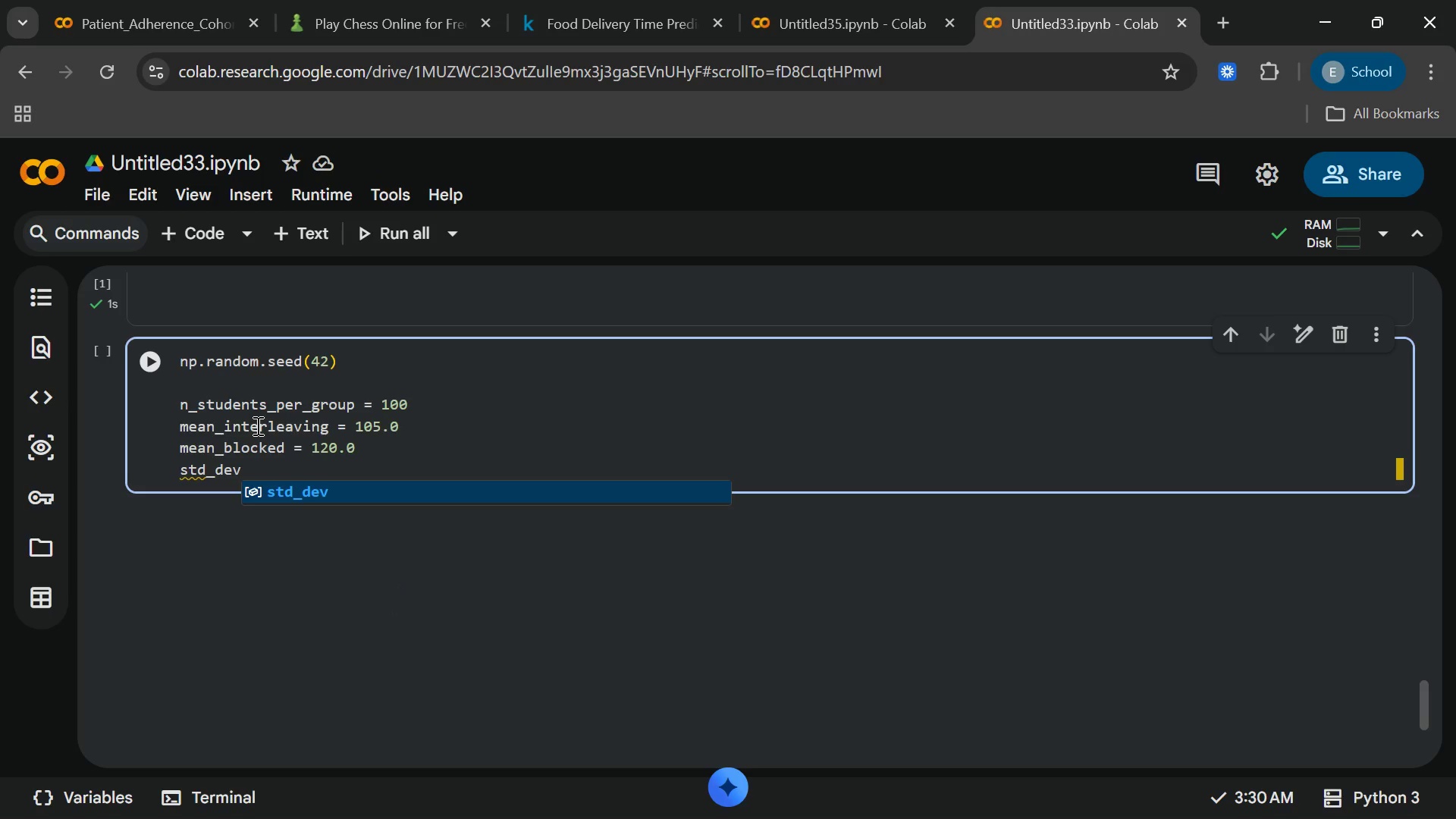 
key(Enter)
 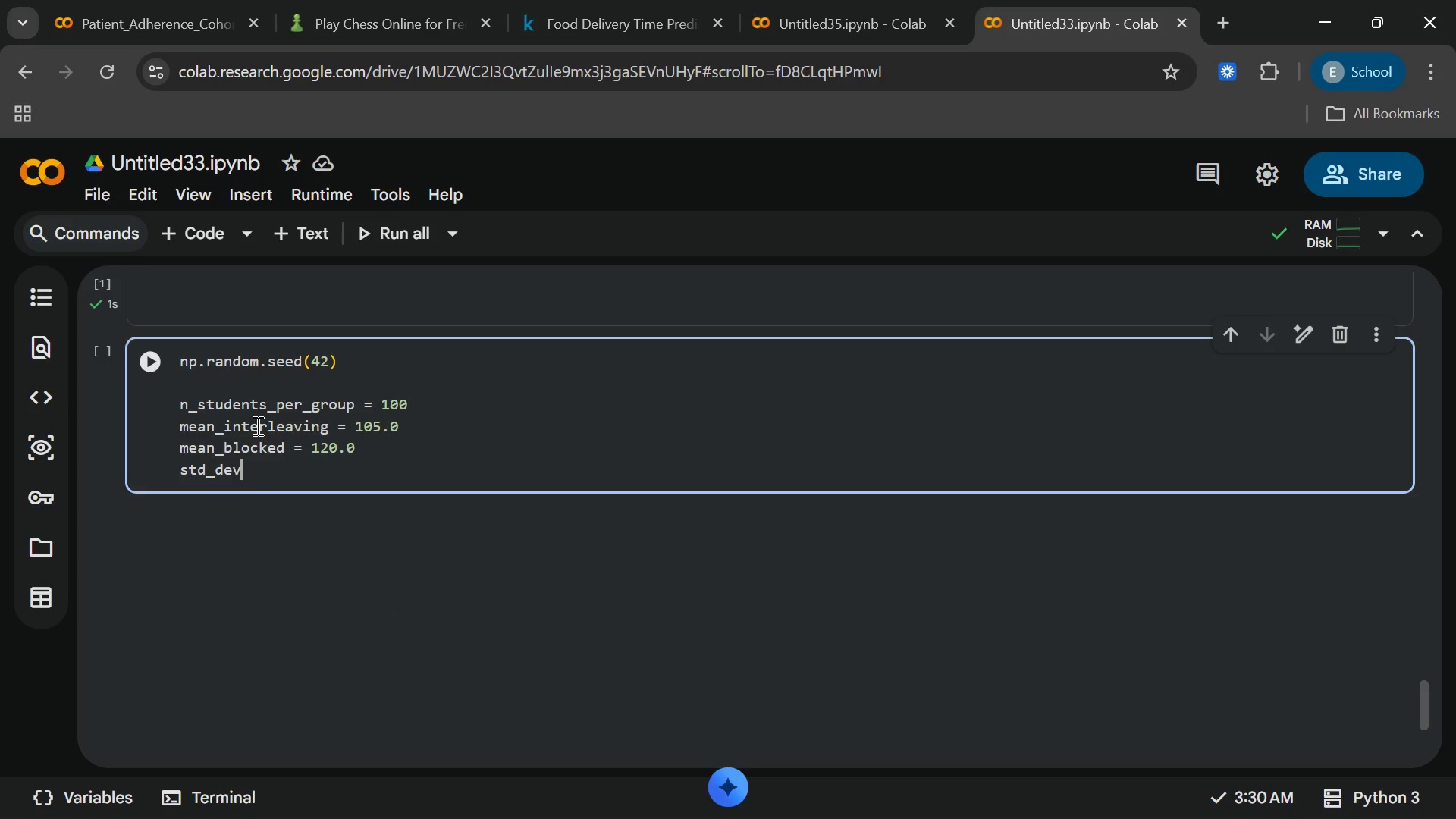 
type( = 25)
 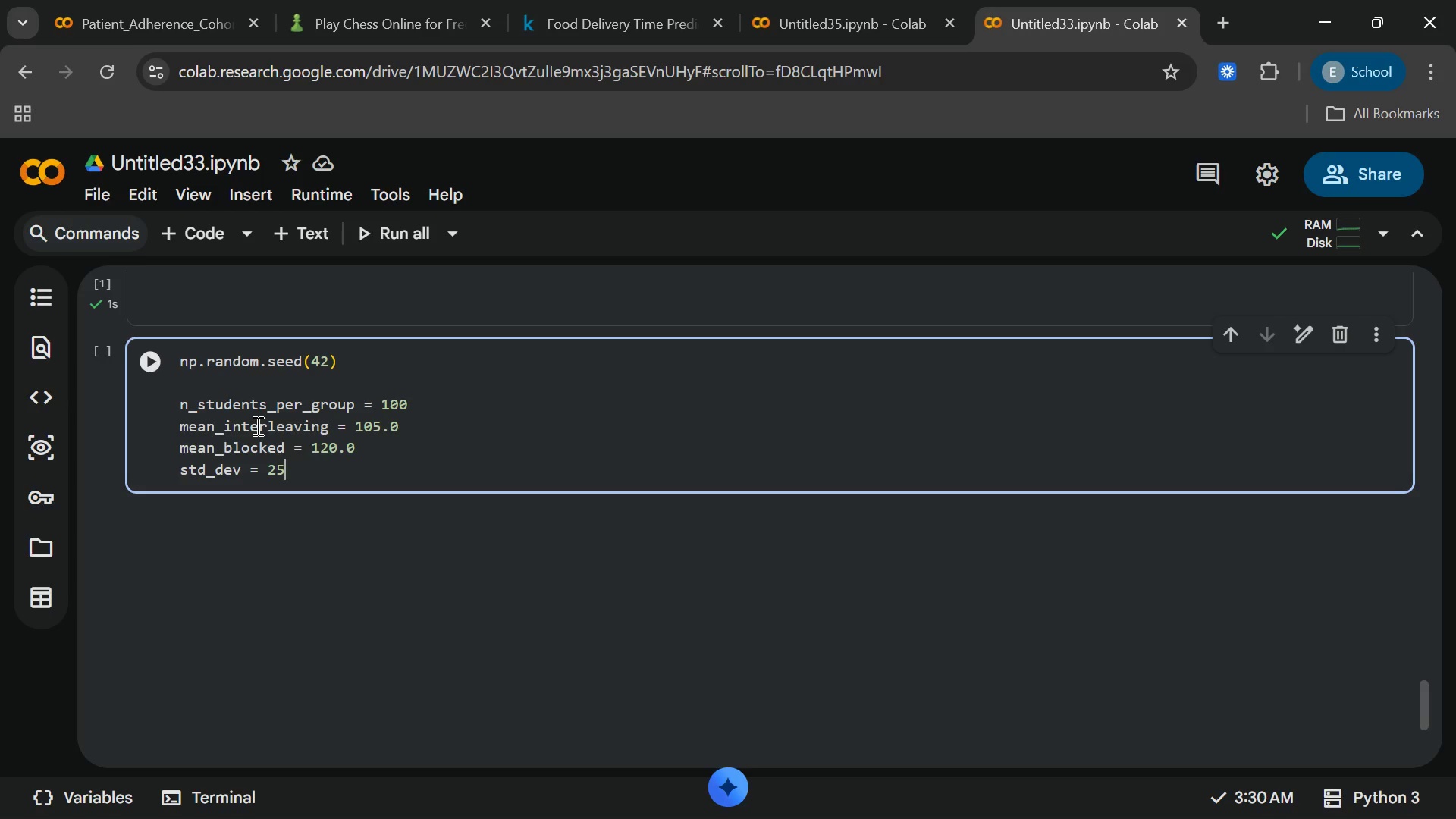 
key(Period)
 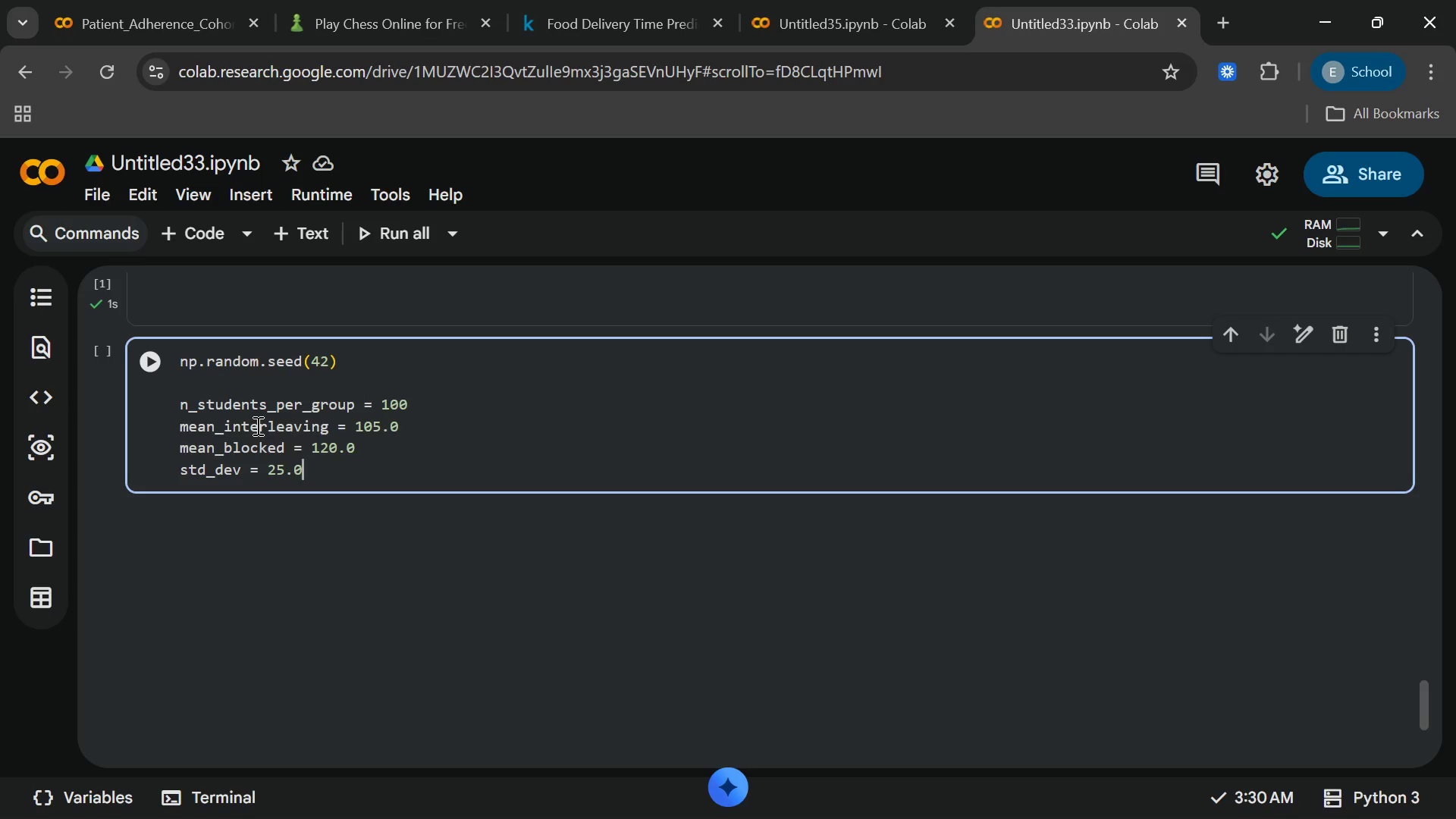 
key(0)
 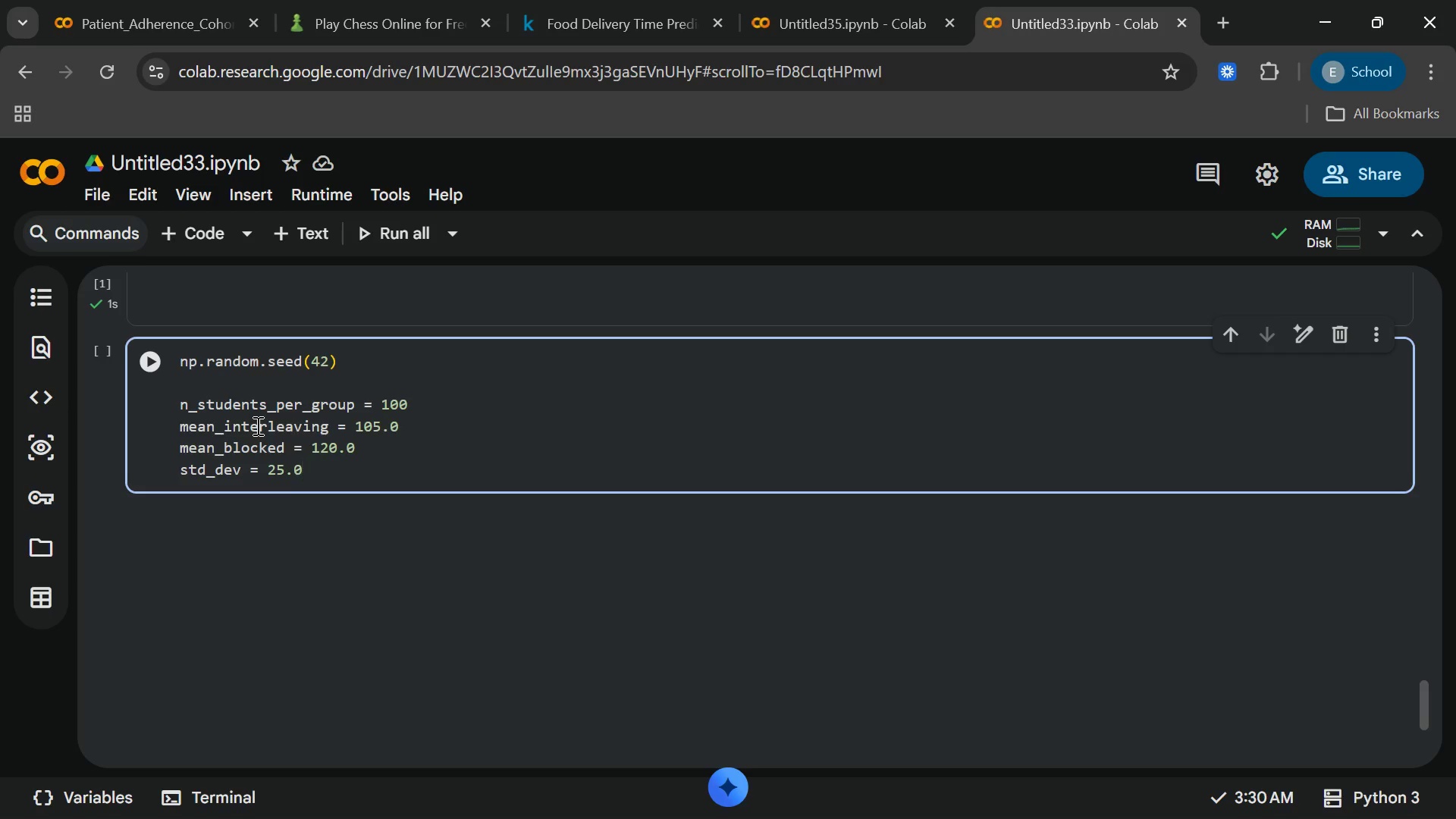 
key(Enter)
 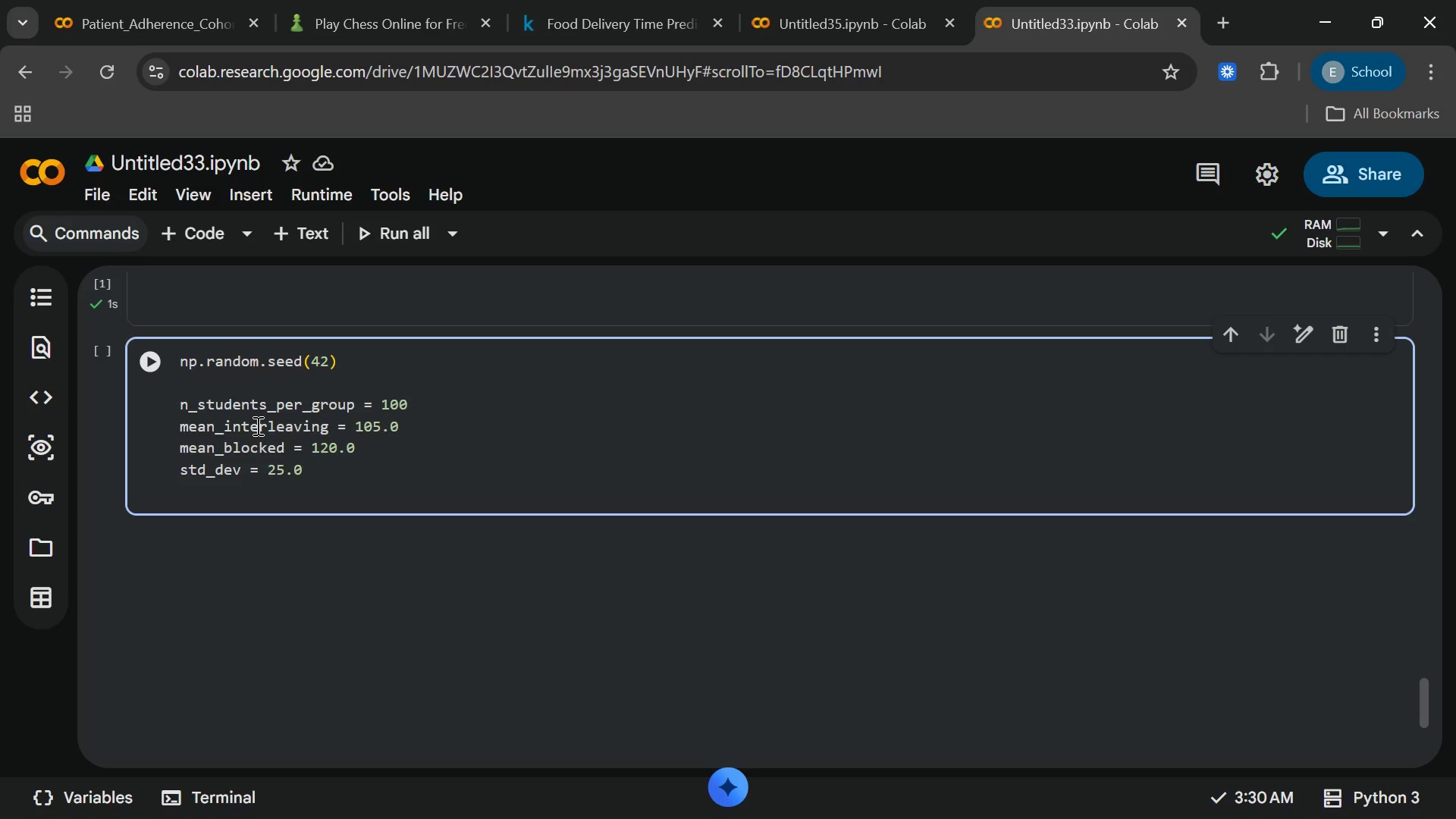 
key(Enter)
 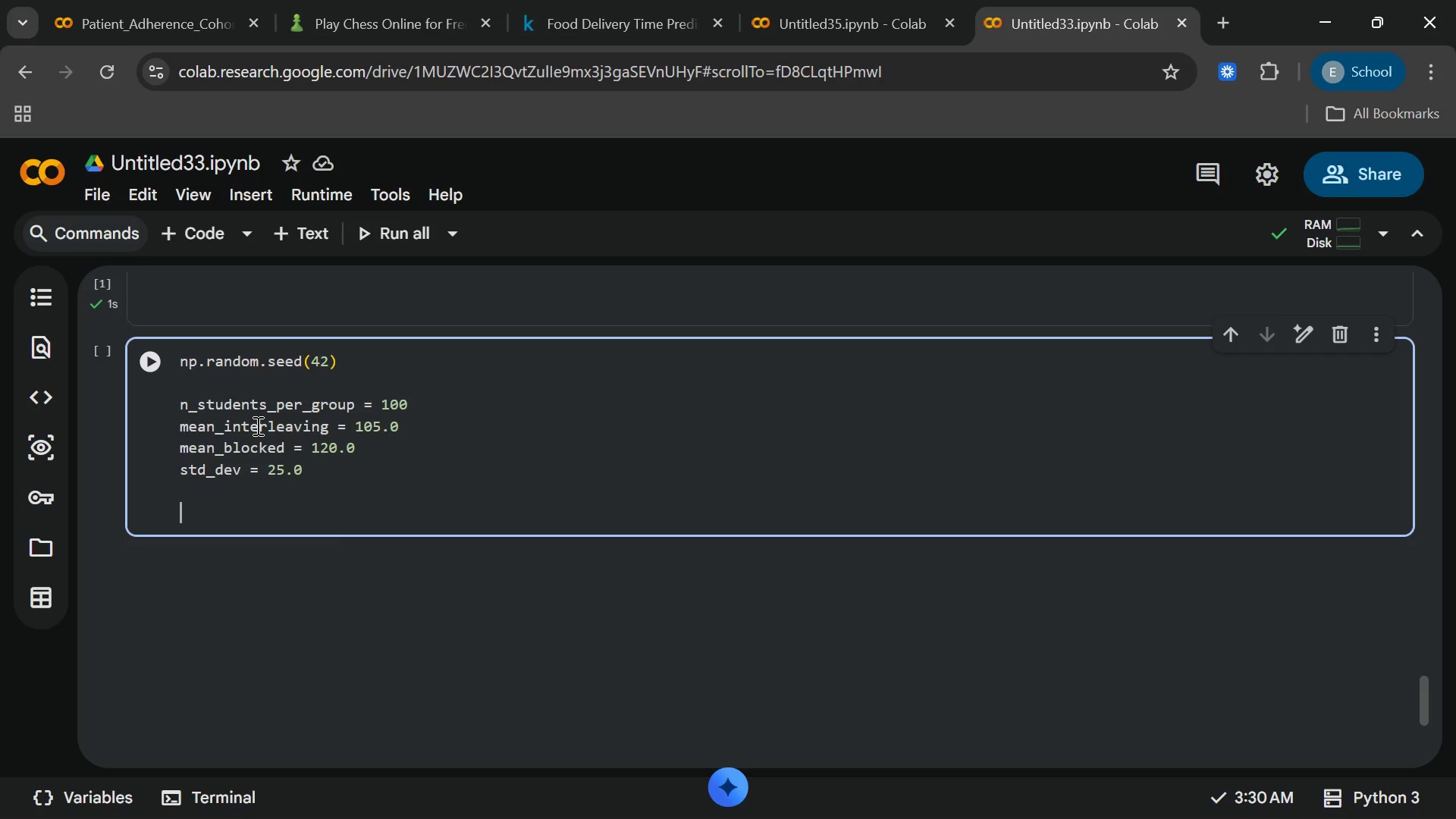 
type(solve)
 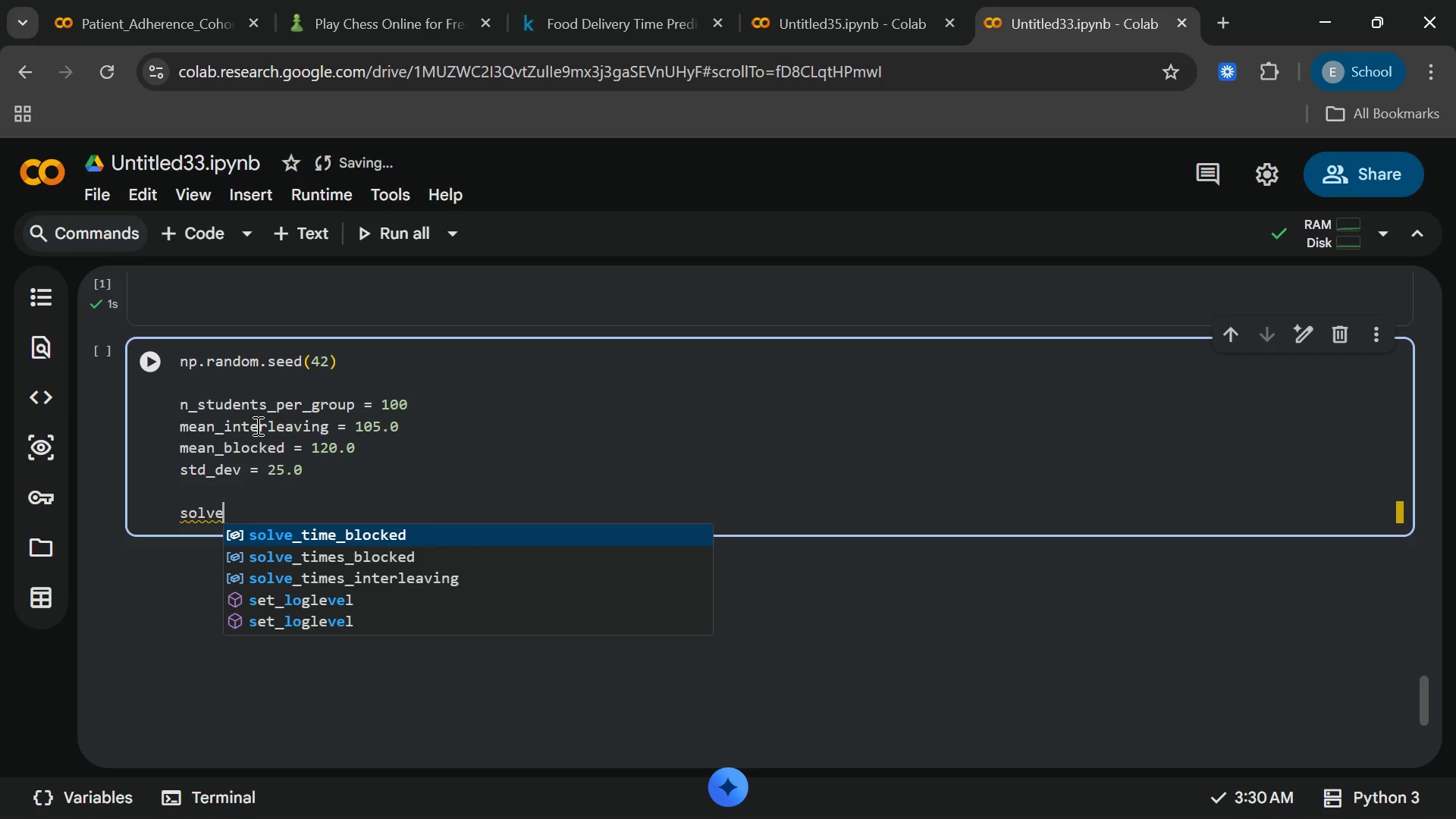 
wait(13.2)
 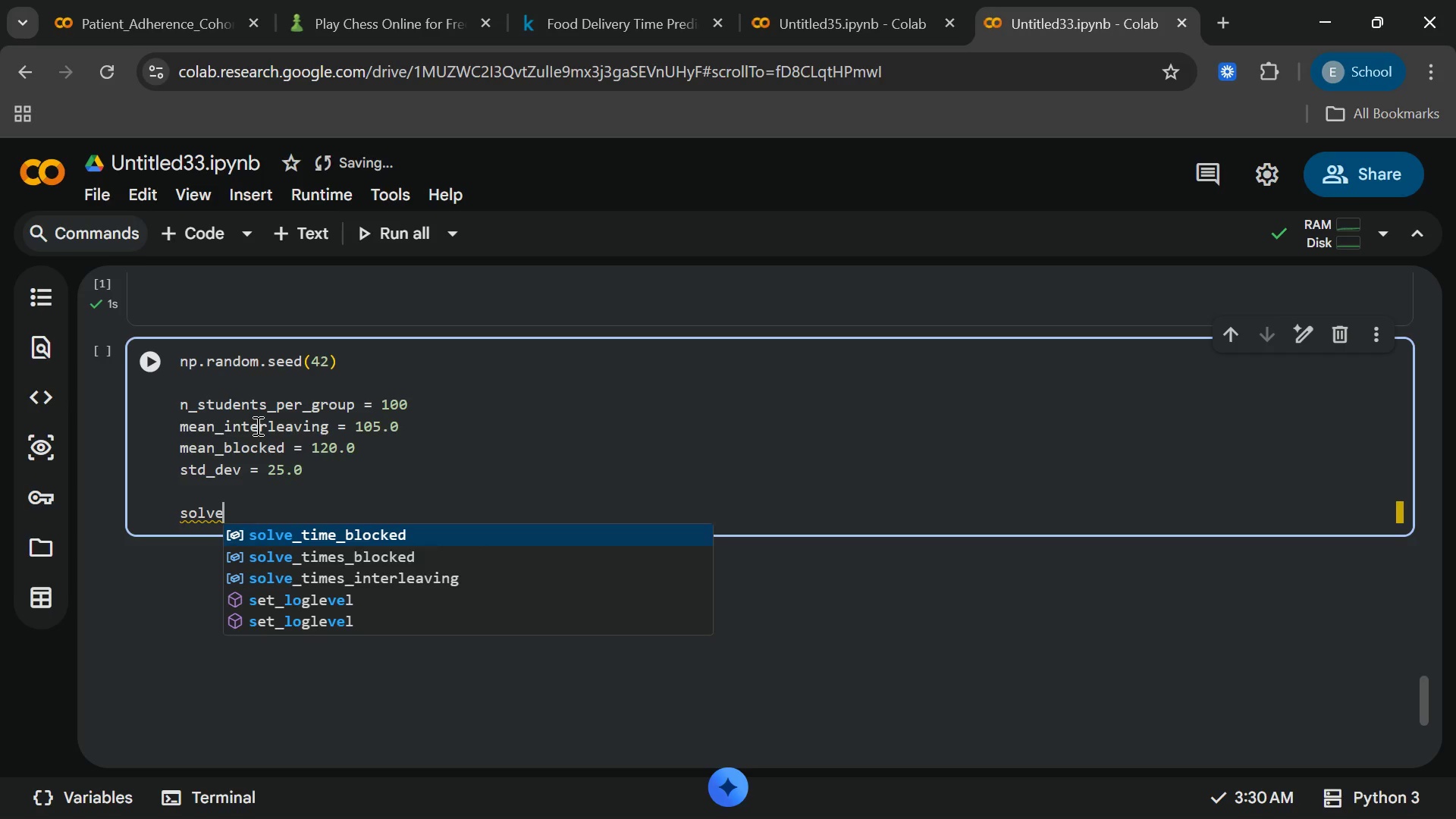 
left_click_drag(start_coordinate=[313, 577], to_coordinate=[298, 612])
 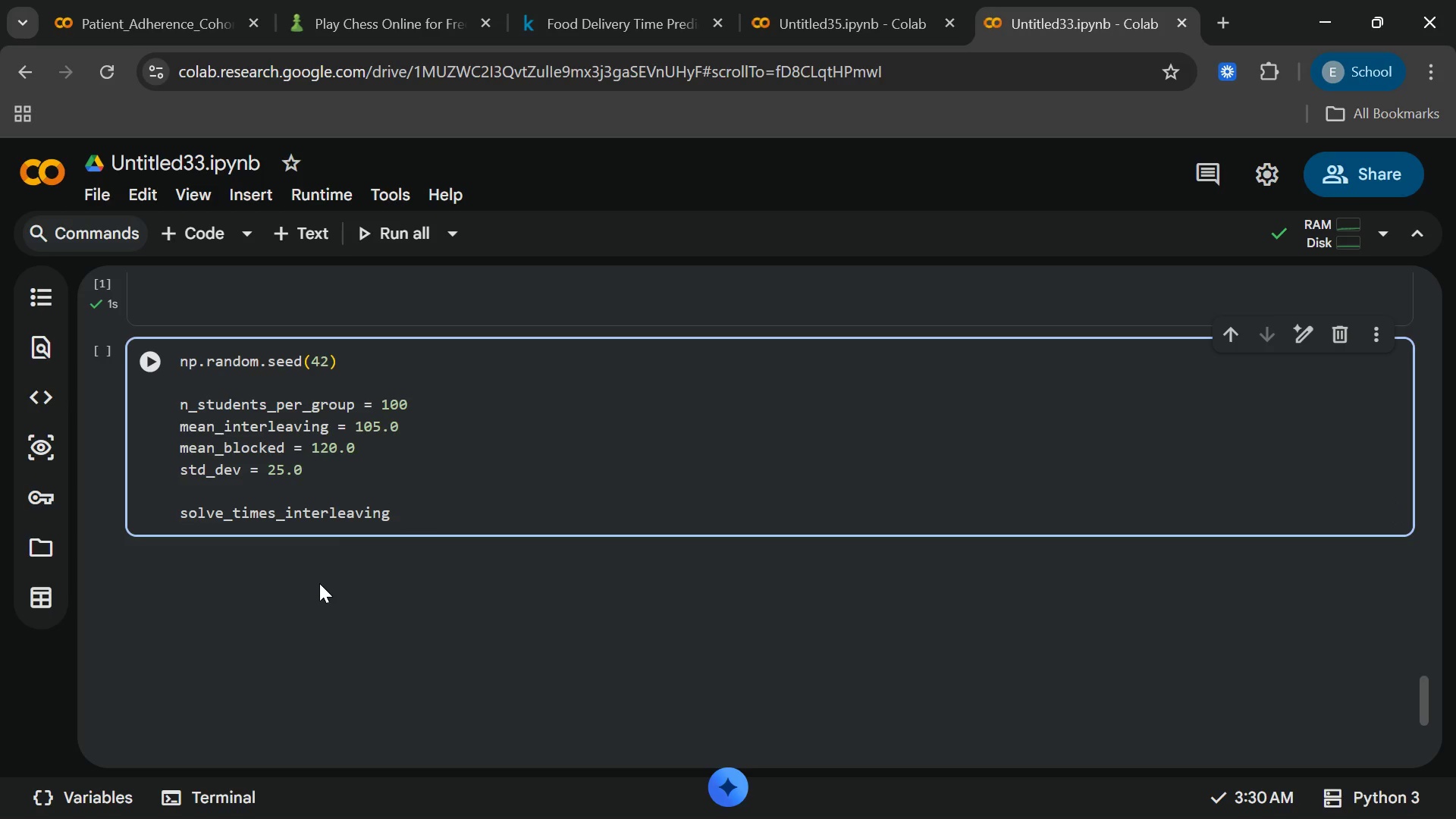 
wait(6.25)
 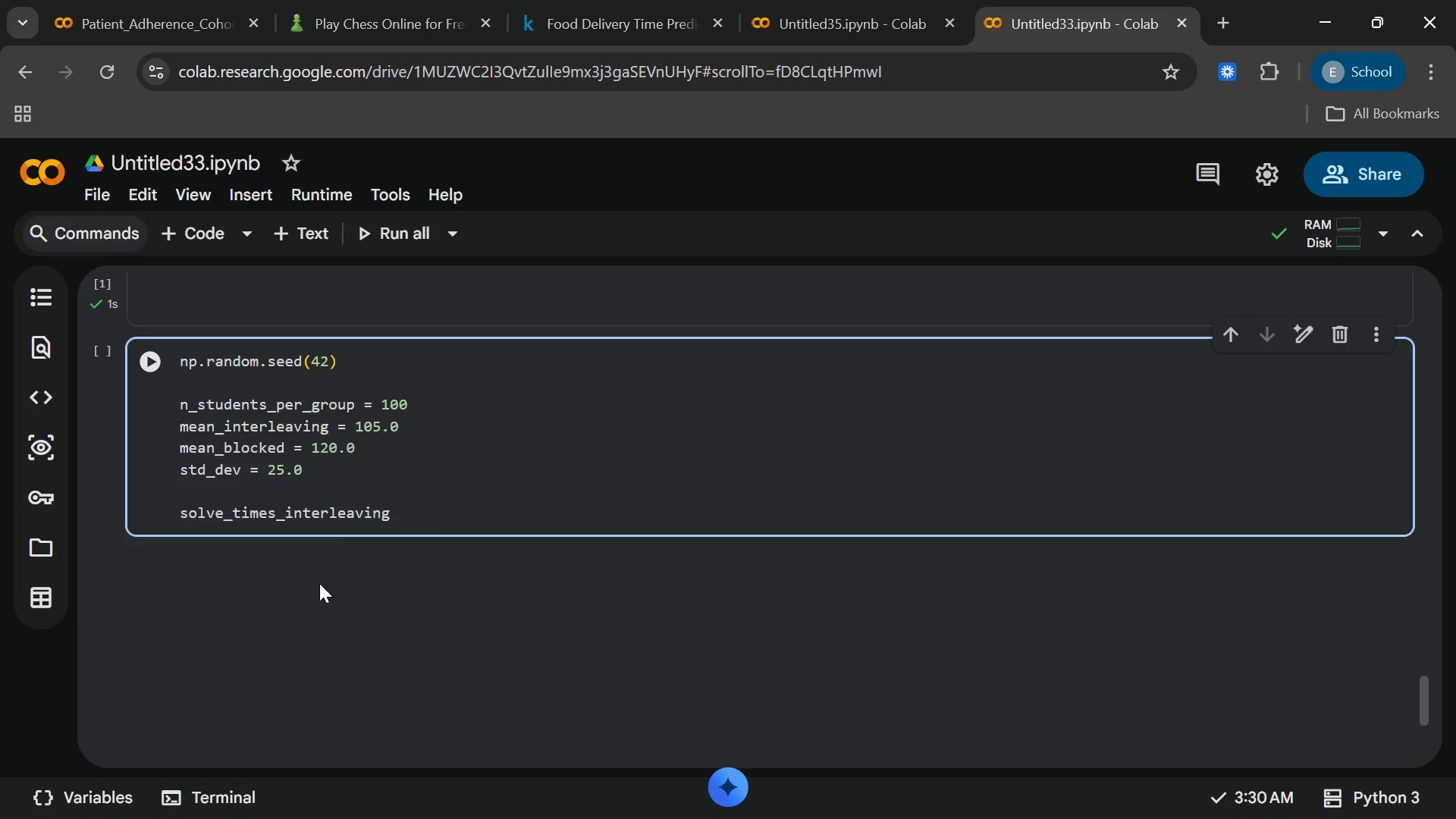 
type( = np)
 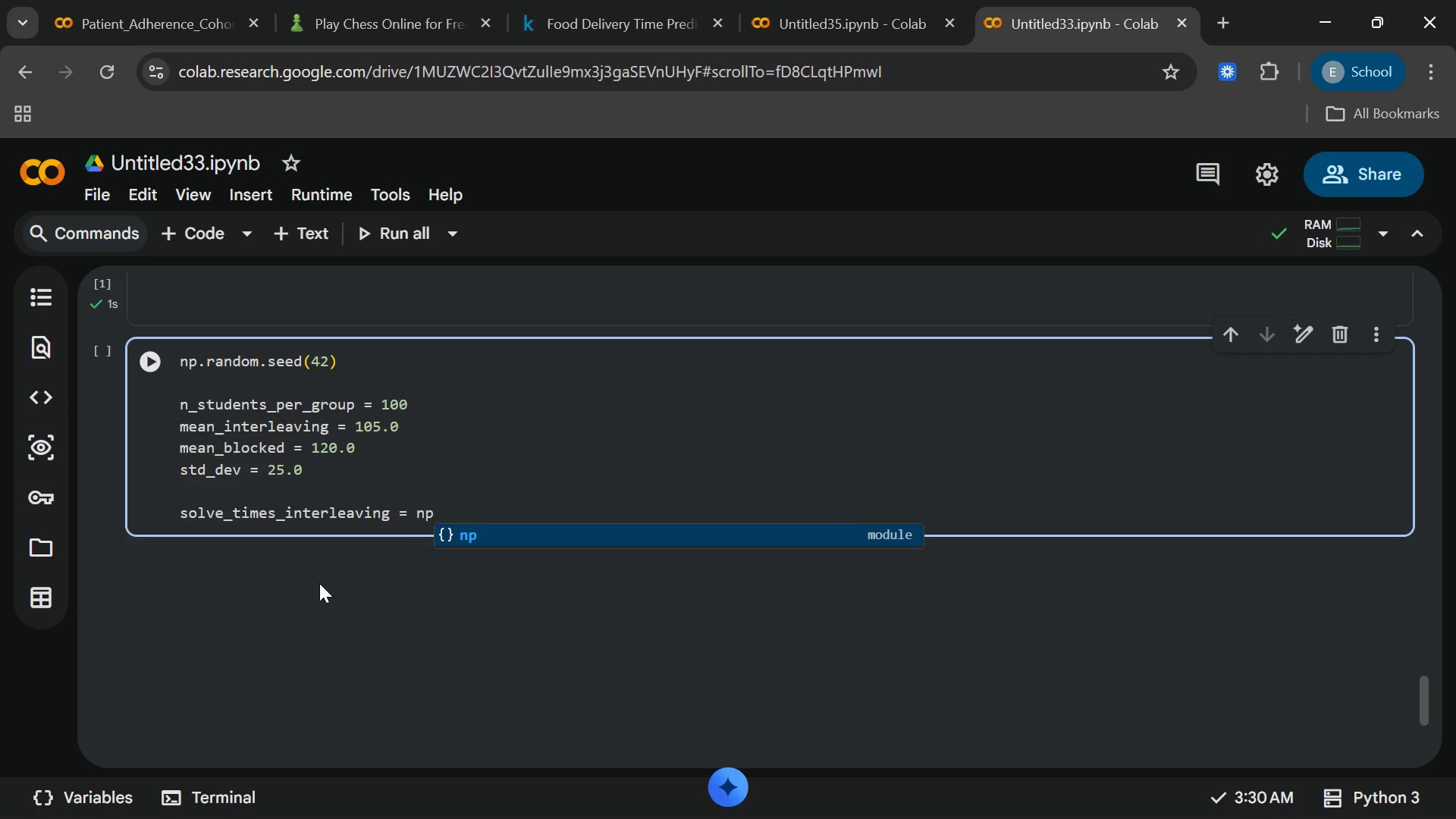 
wait(6.06)
 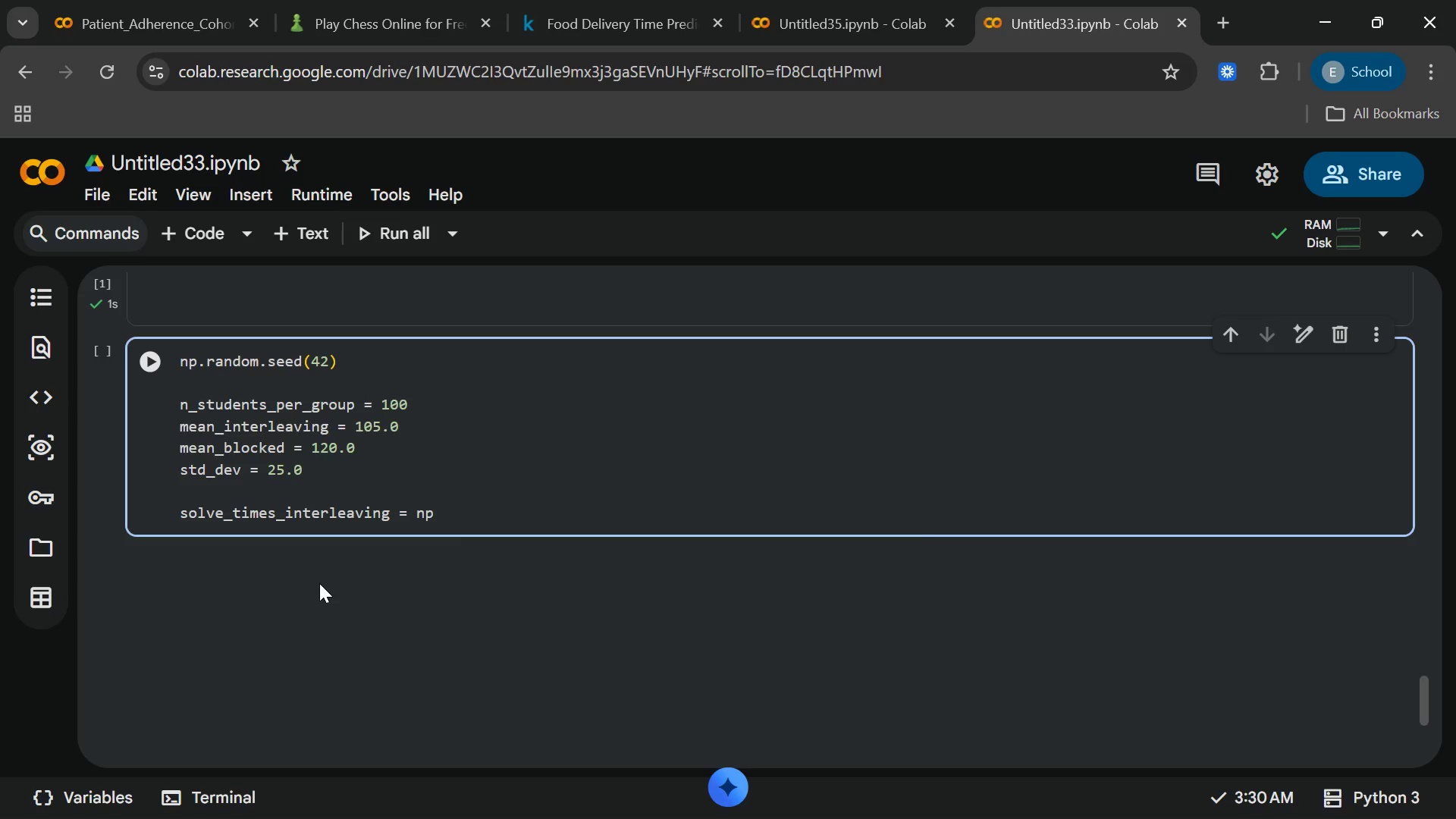 
type(.clip(solve)
 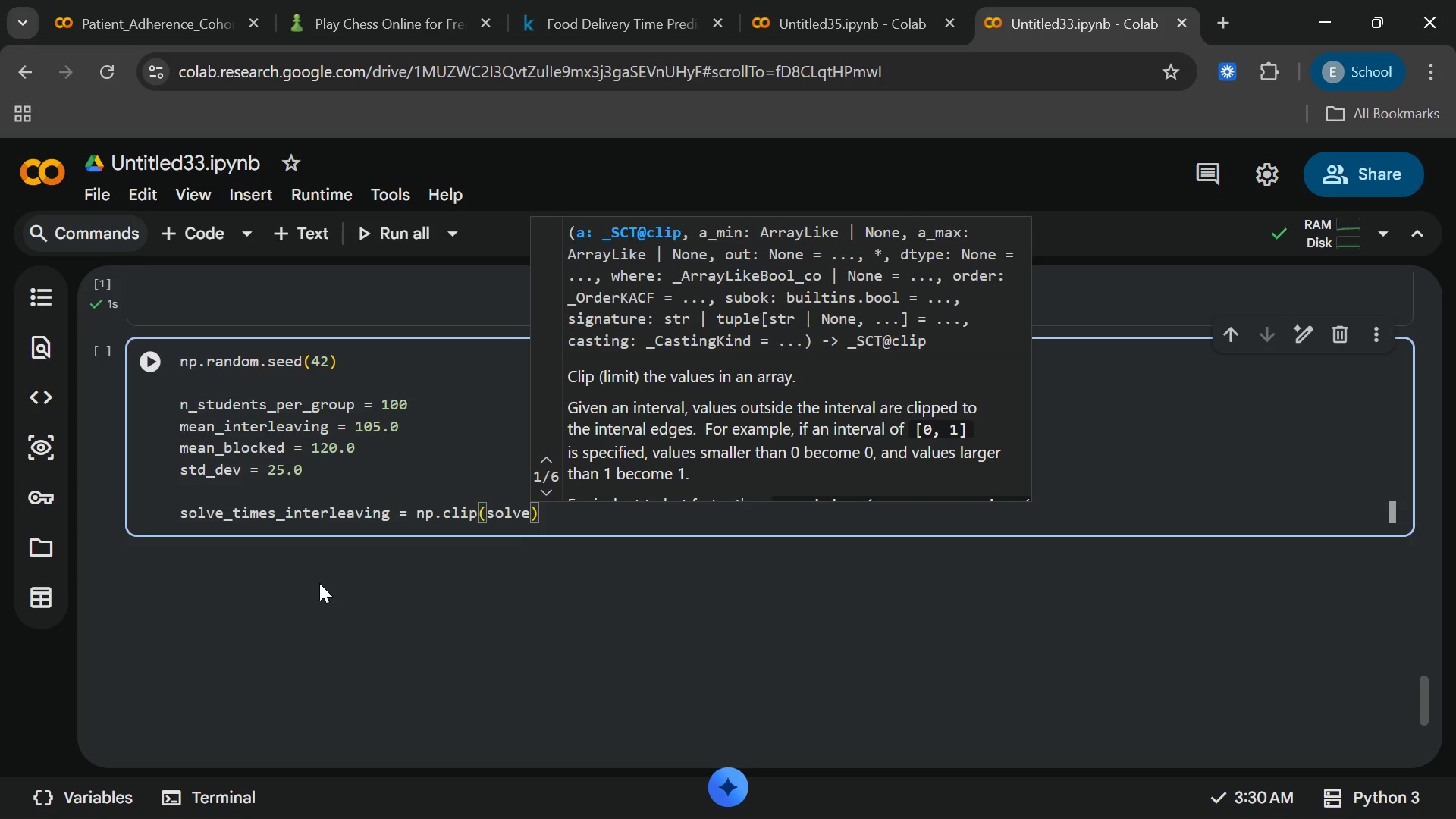 
type(_time)
 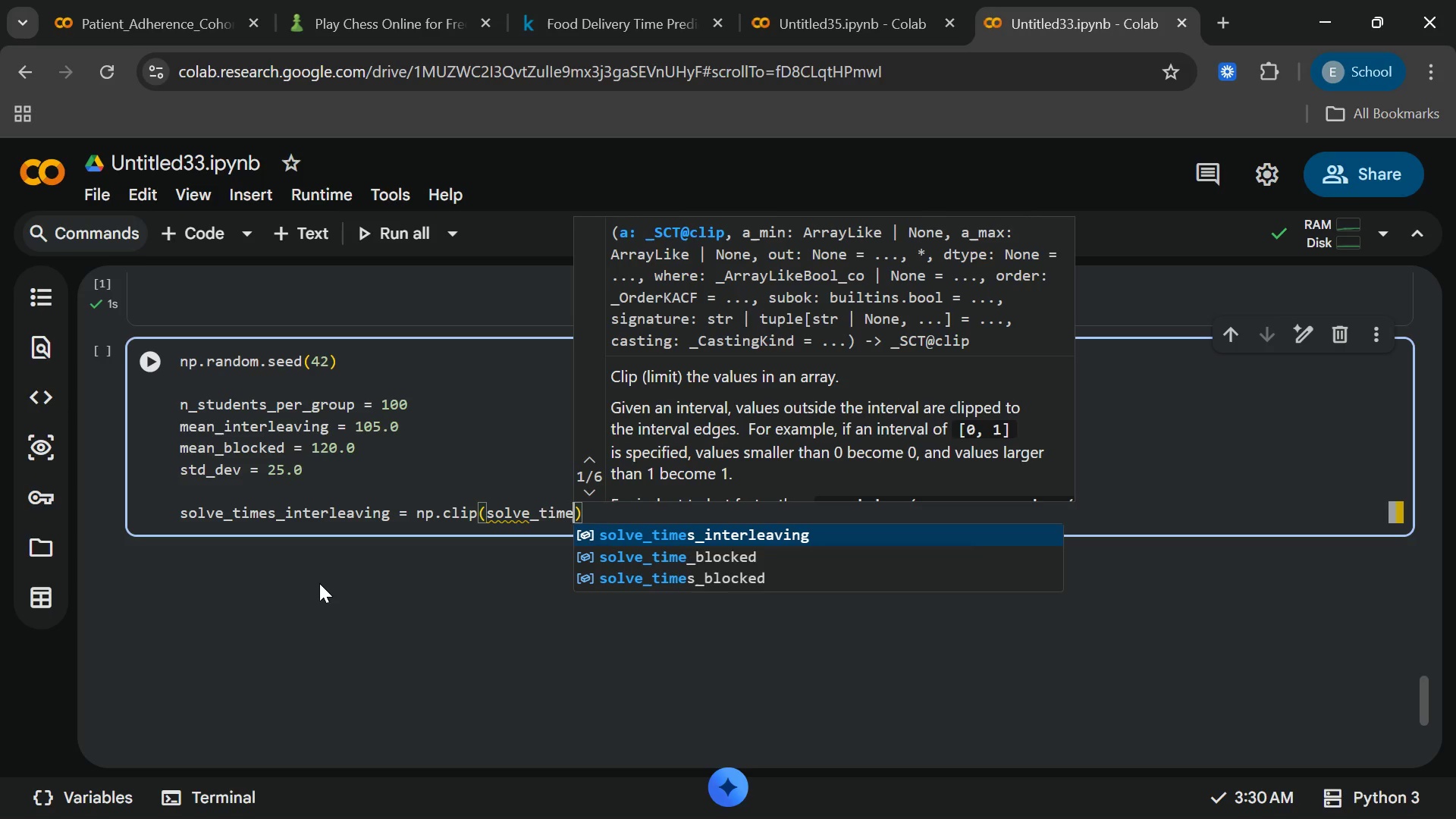 
key(Enter)
 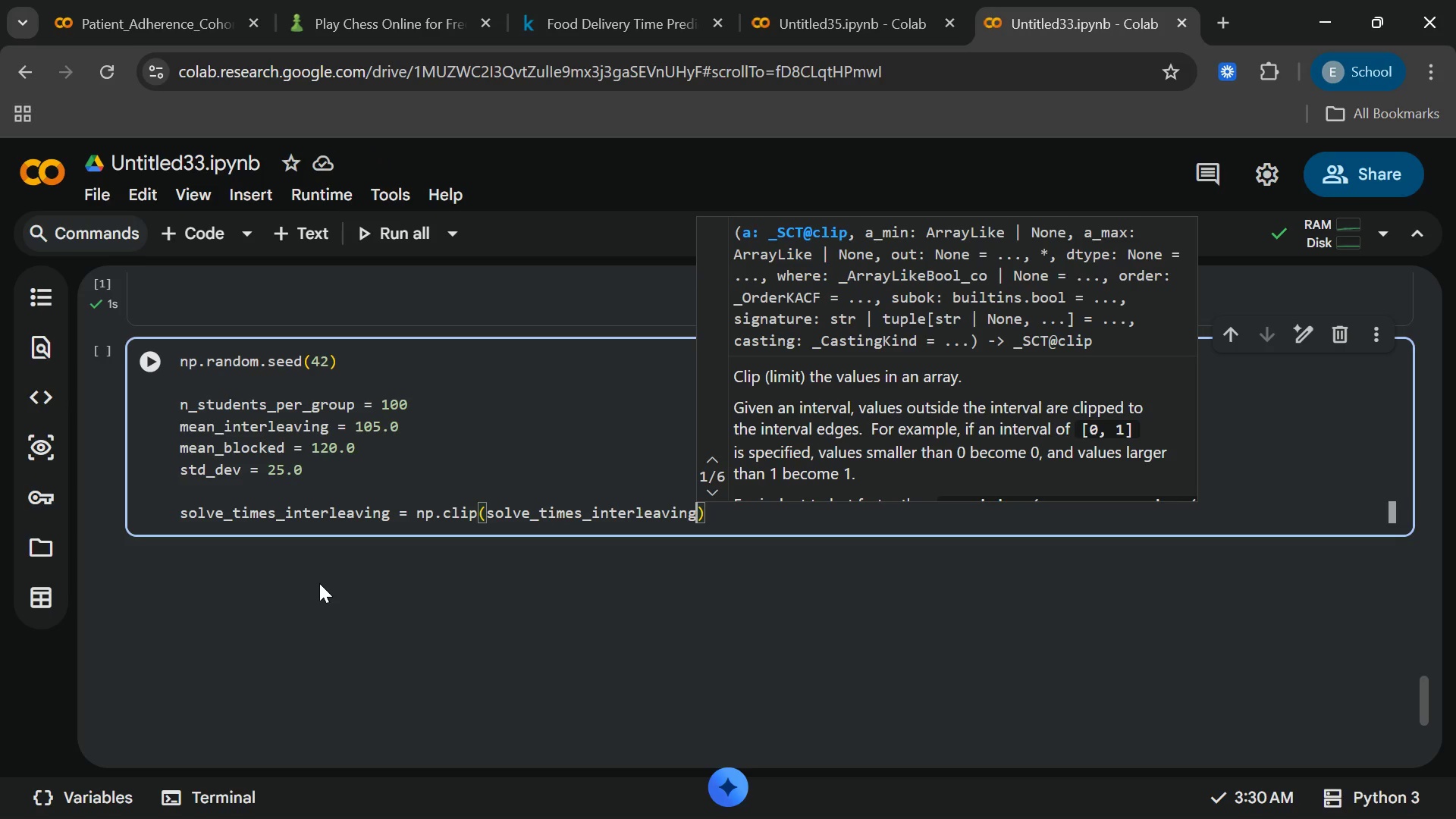 
type(,10,None)
 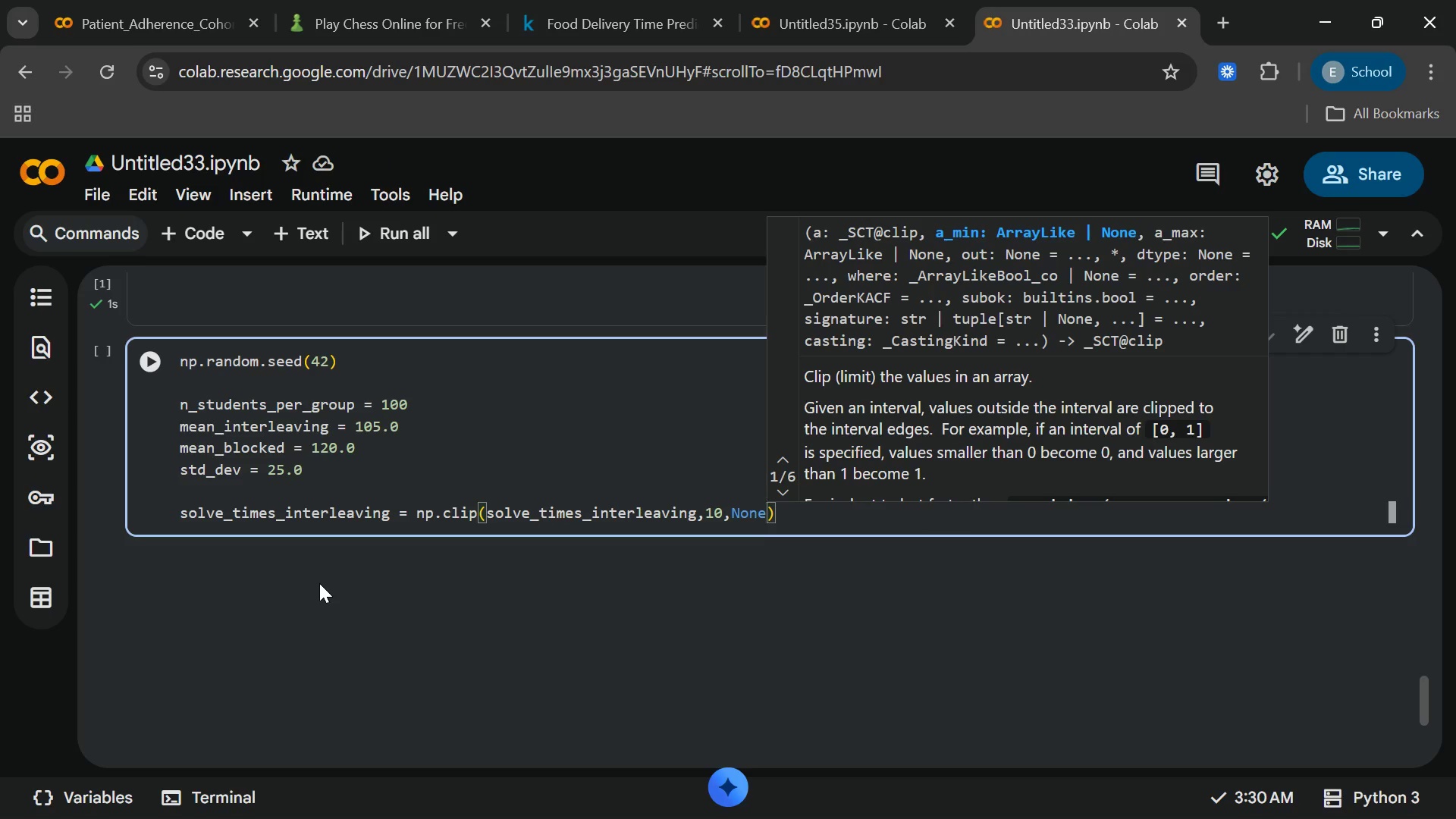 
key(Enter)
 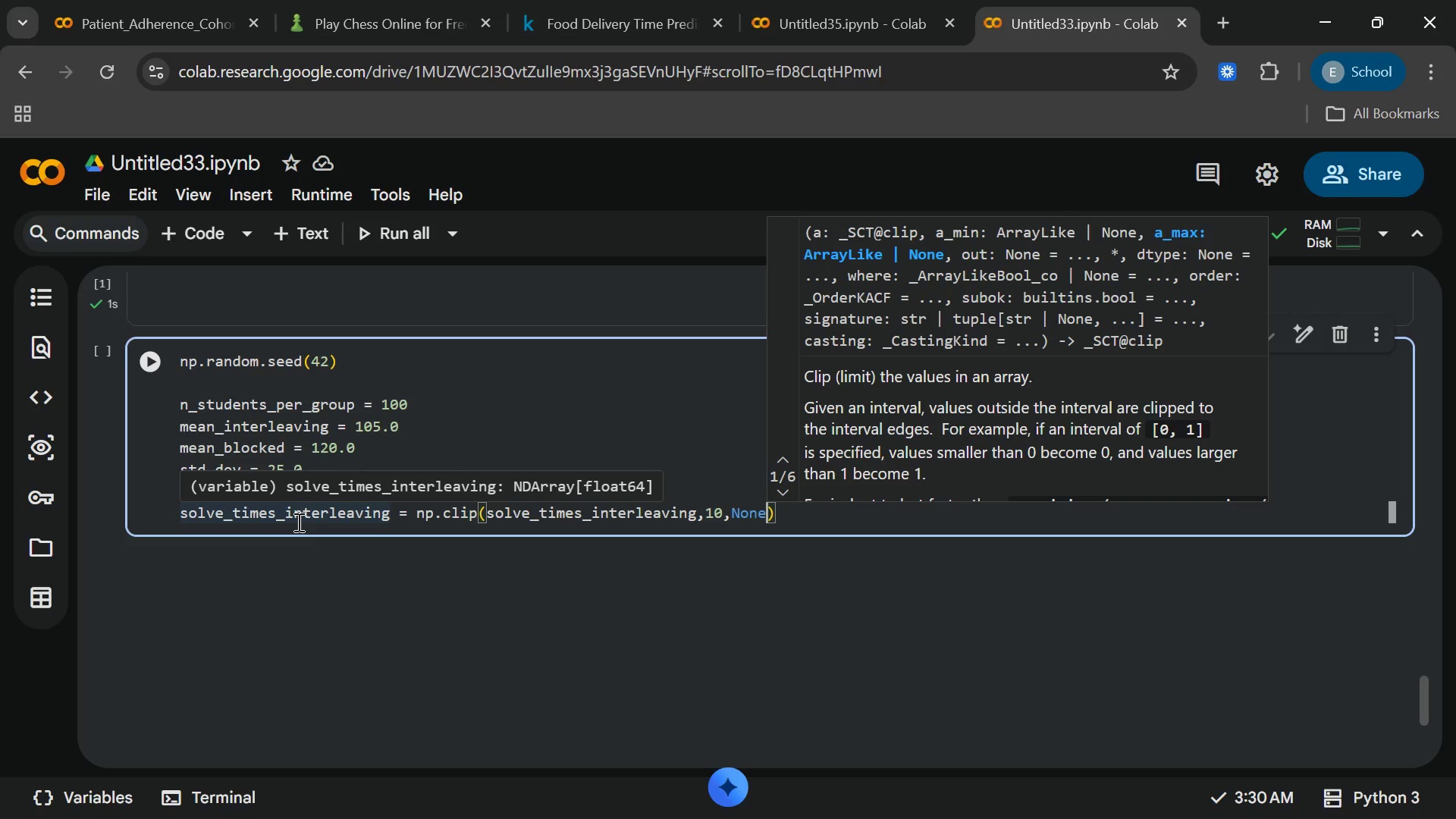 
wait(7.84)
 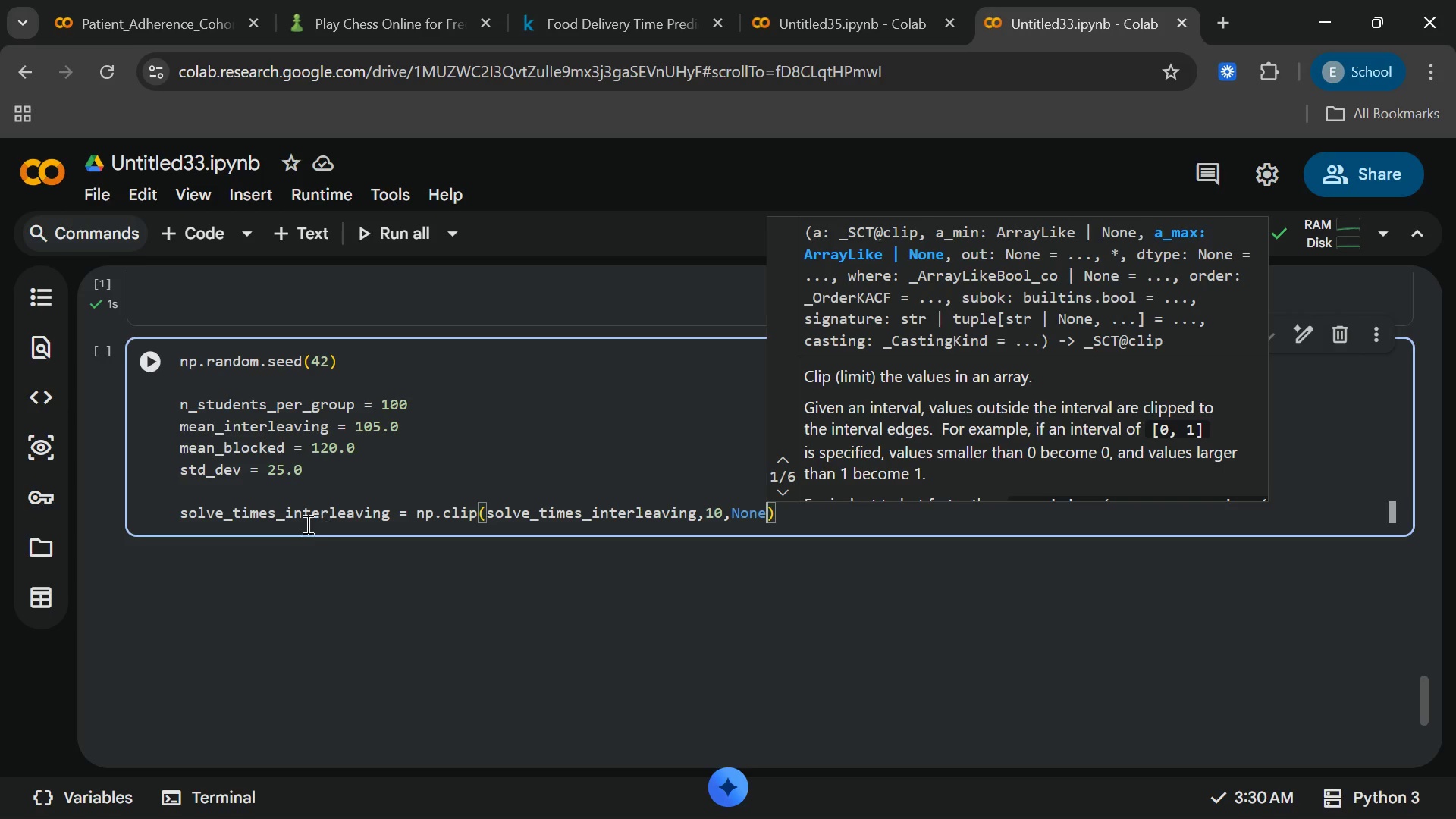 
key(End)
 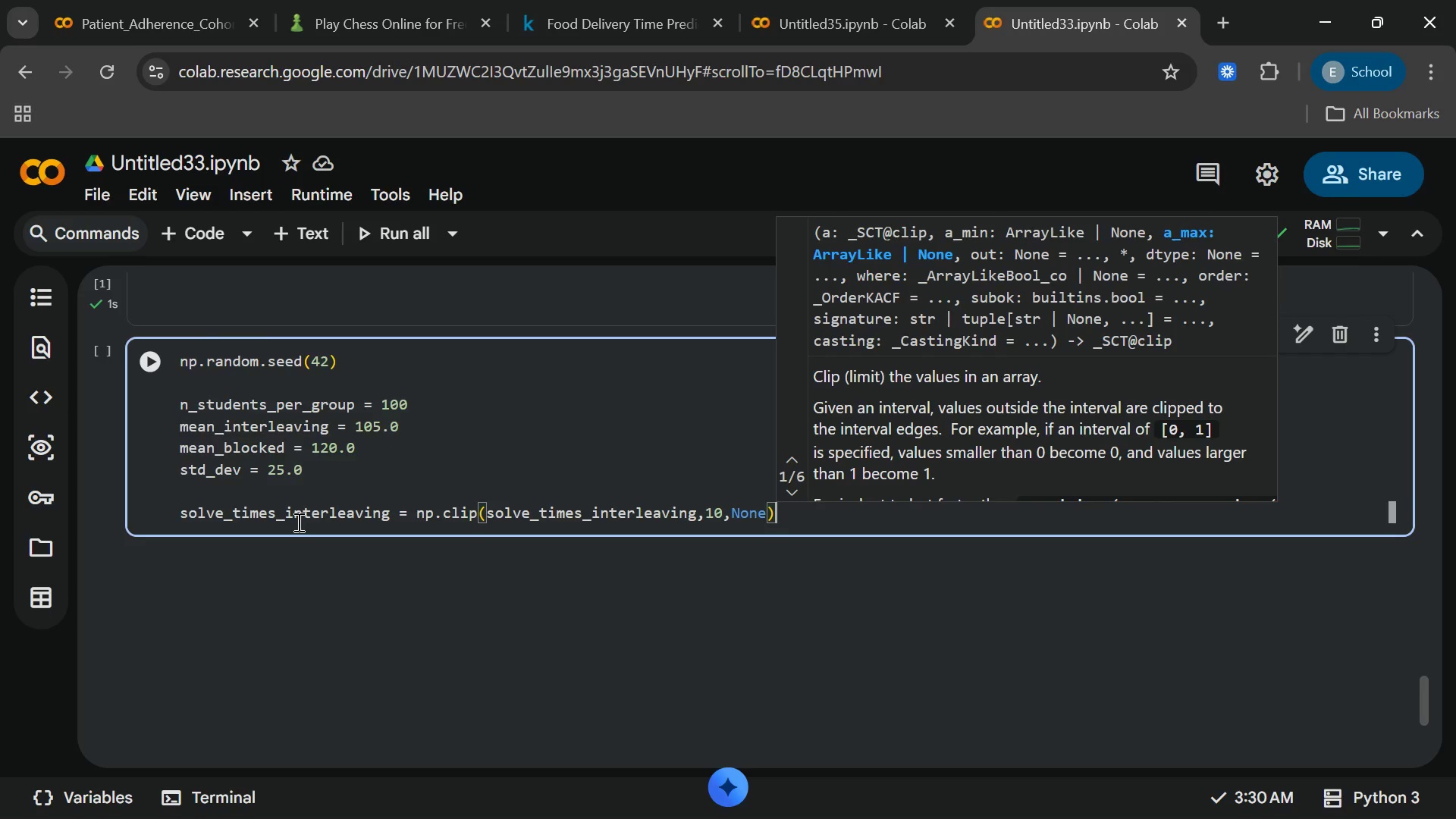 
key(Enter)